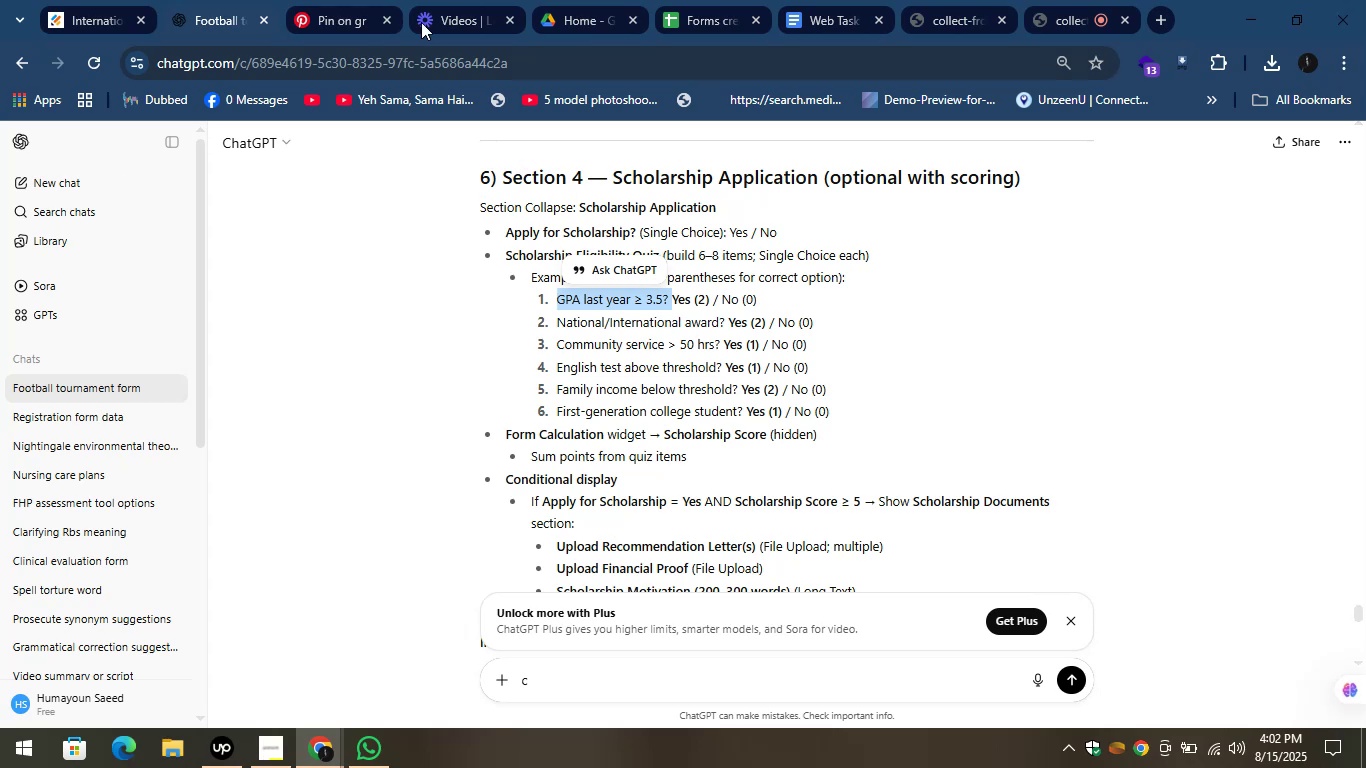 
left_click([216, 0])
 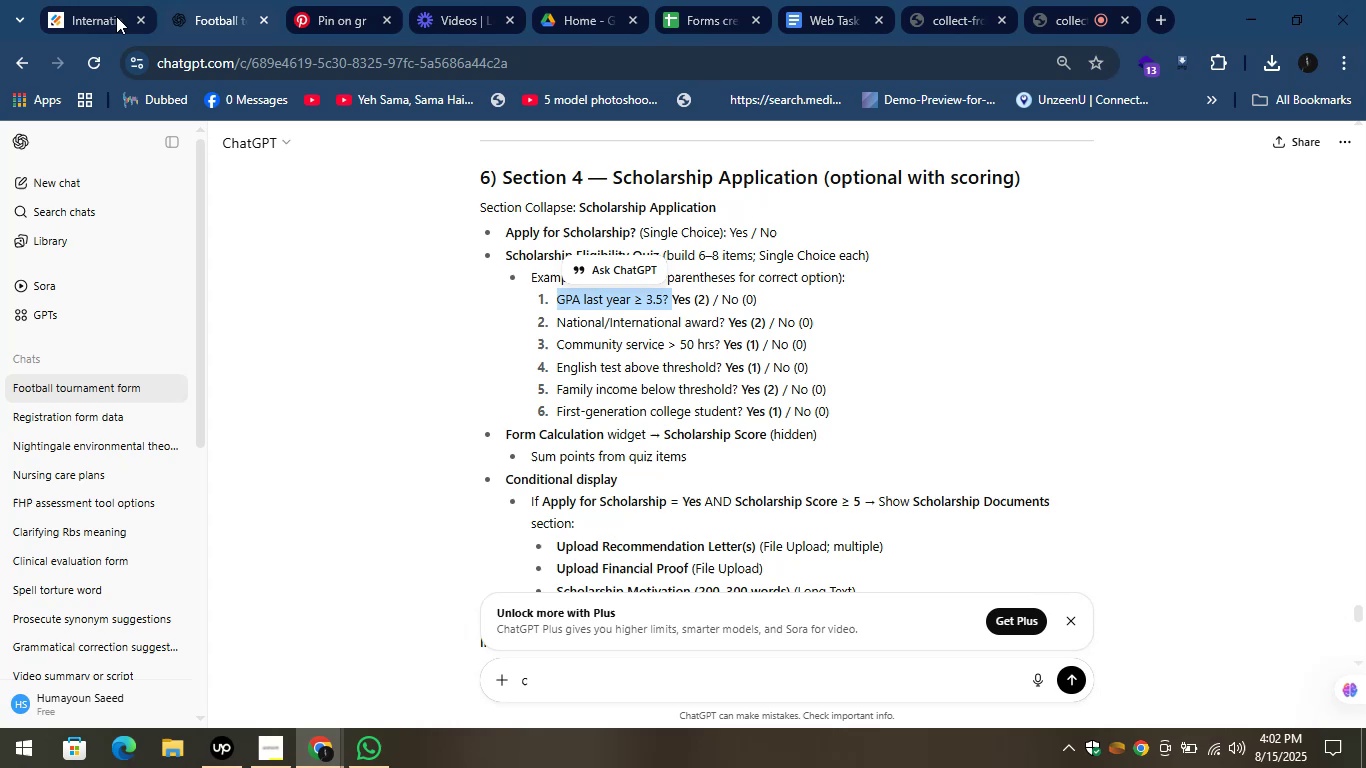 
left_click([98, 0])
 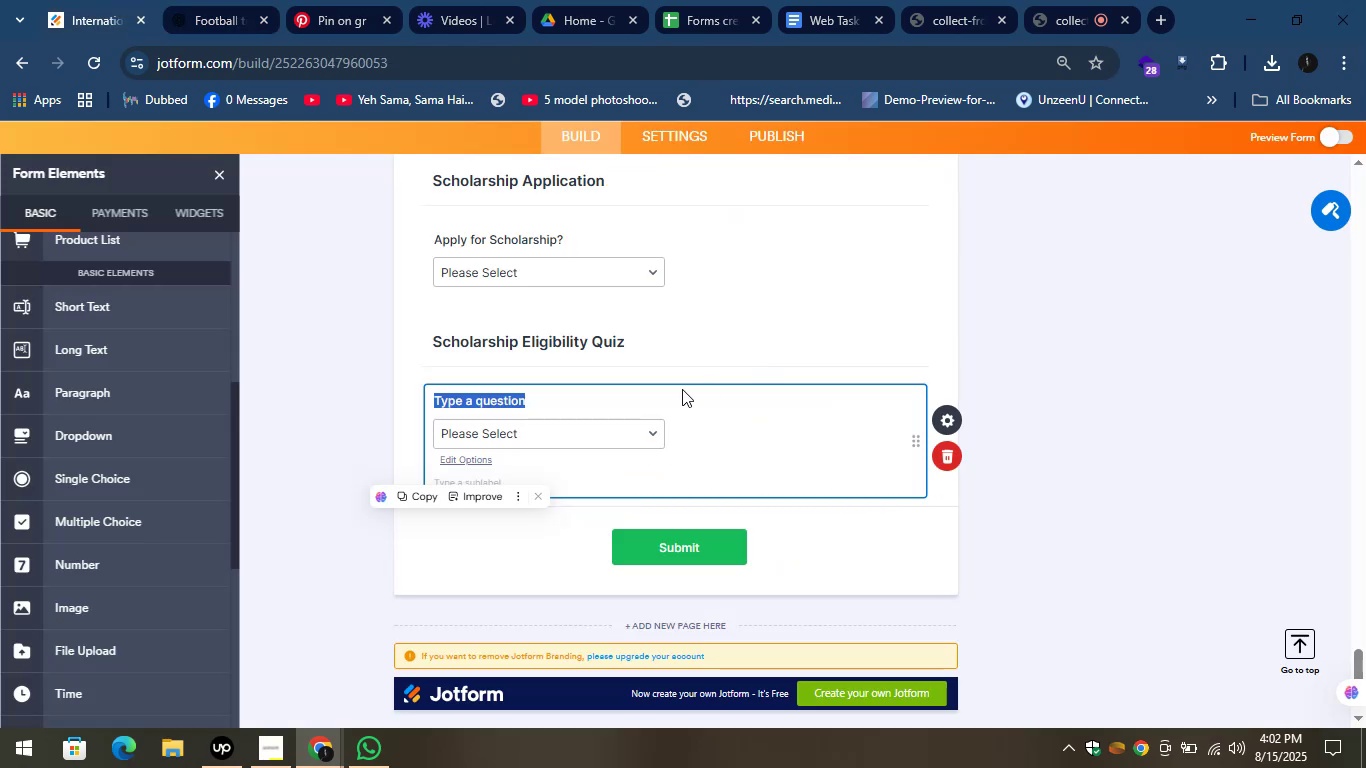 
key(Control+V)
 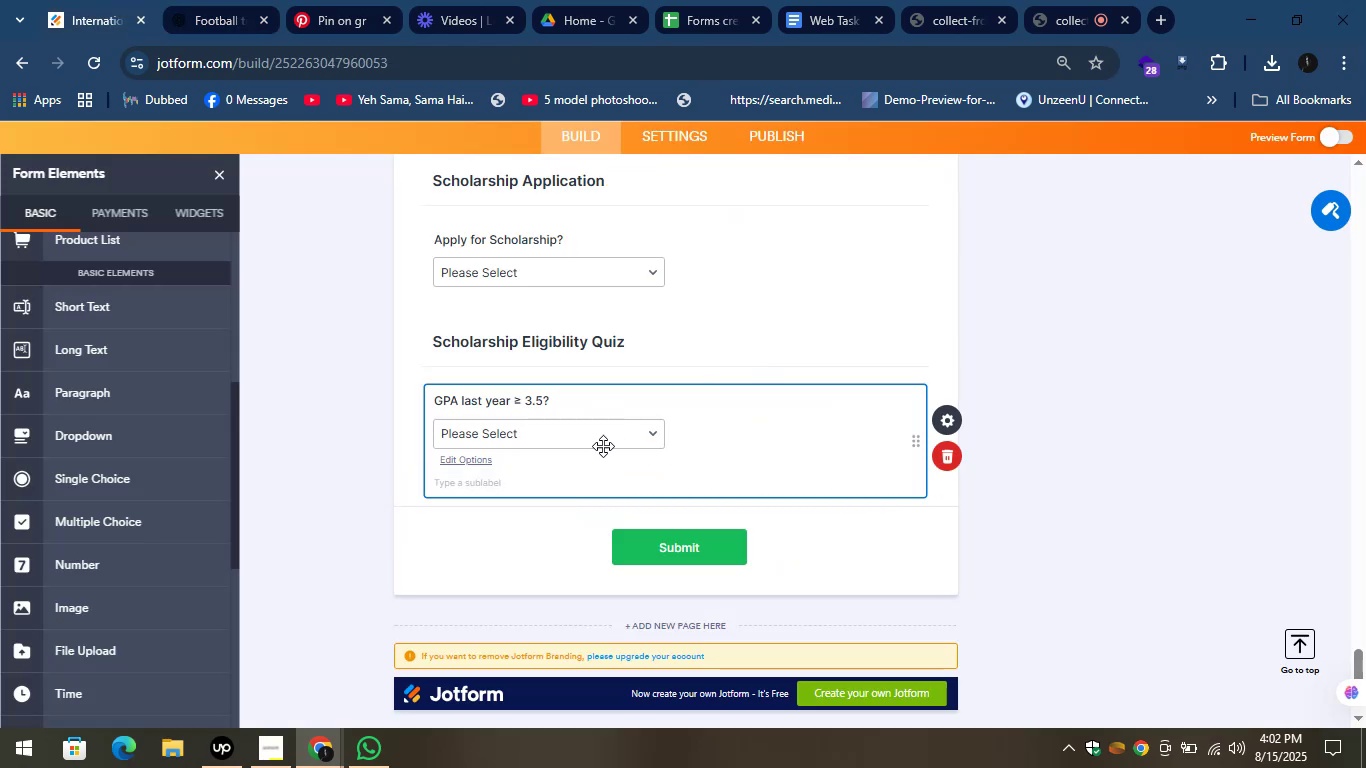 
left_click([591, 443])
 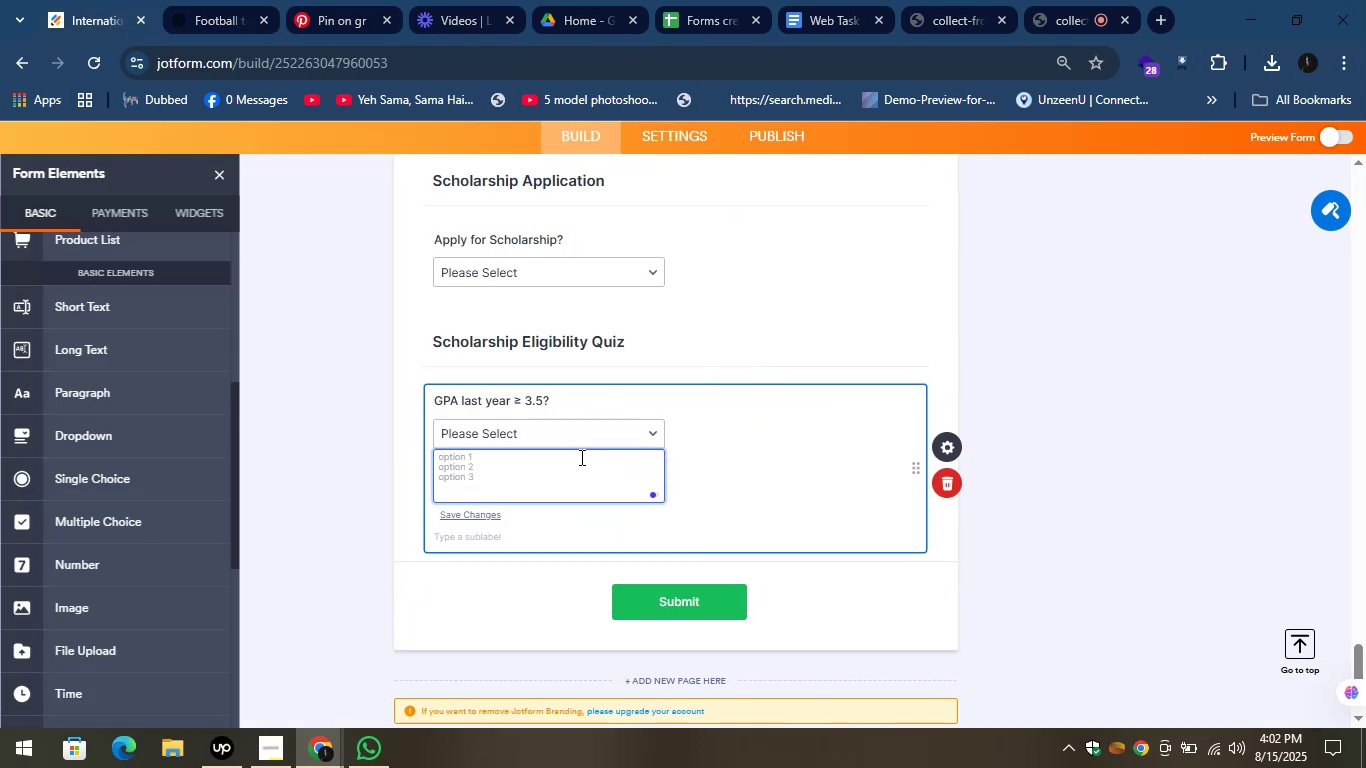 
type(Yes )
 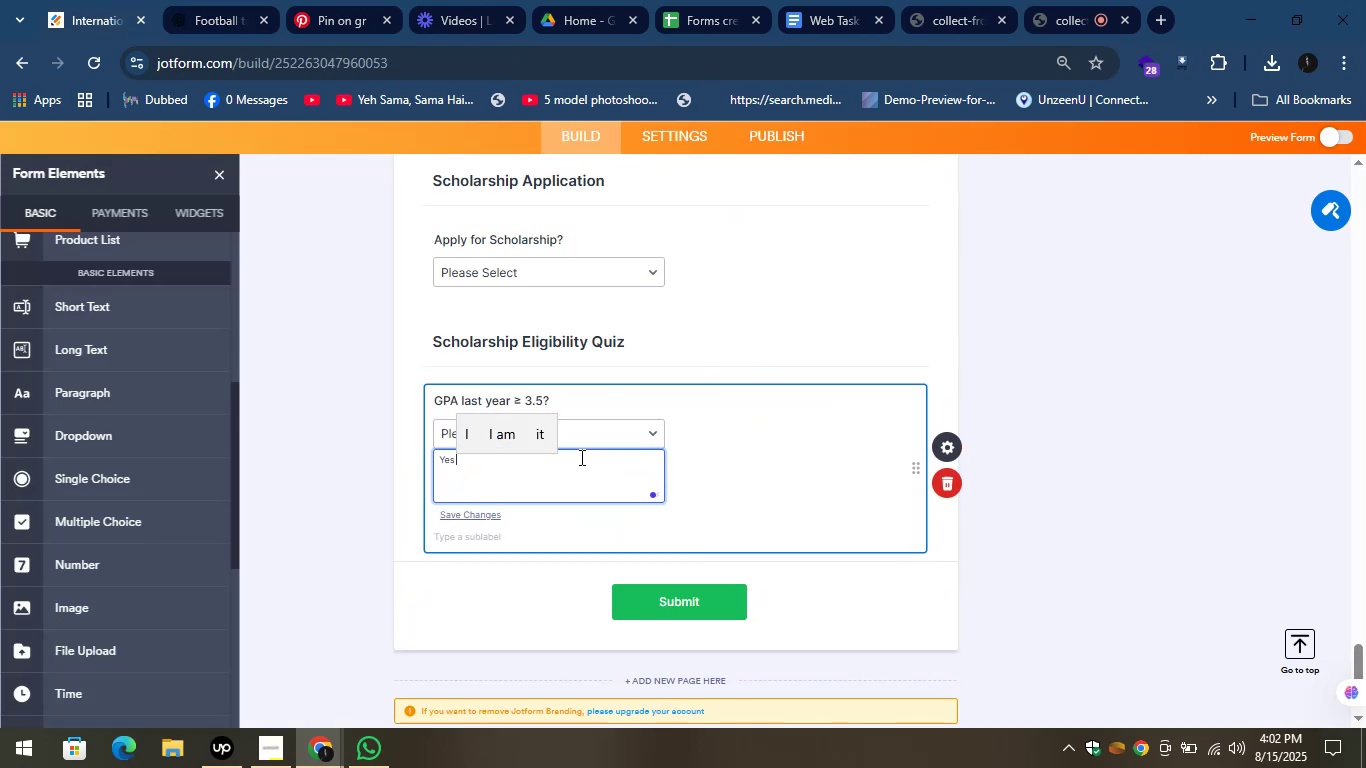 
key(Shift+Enter)
 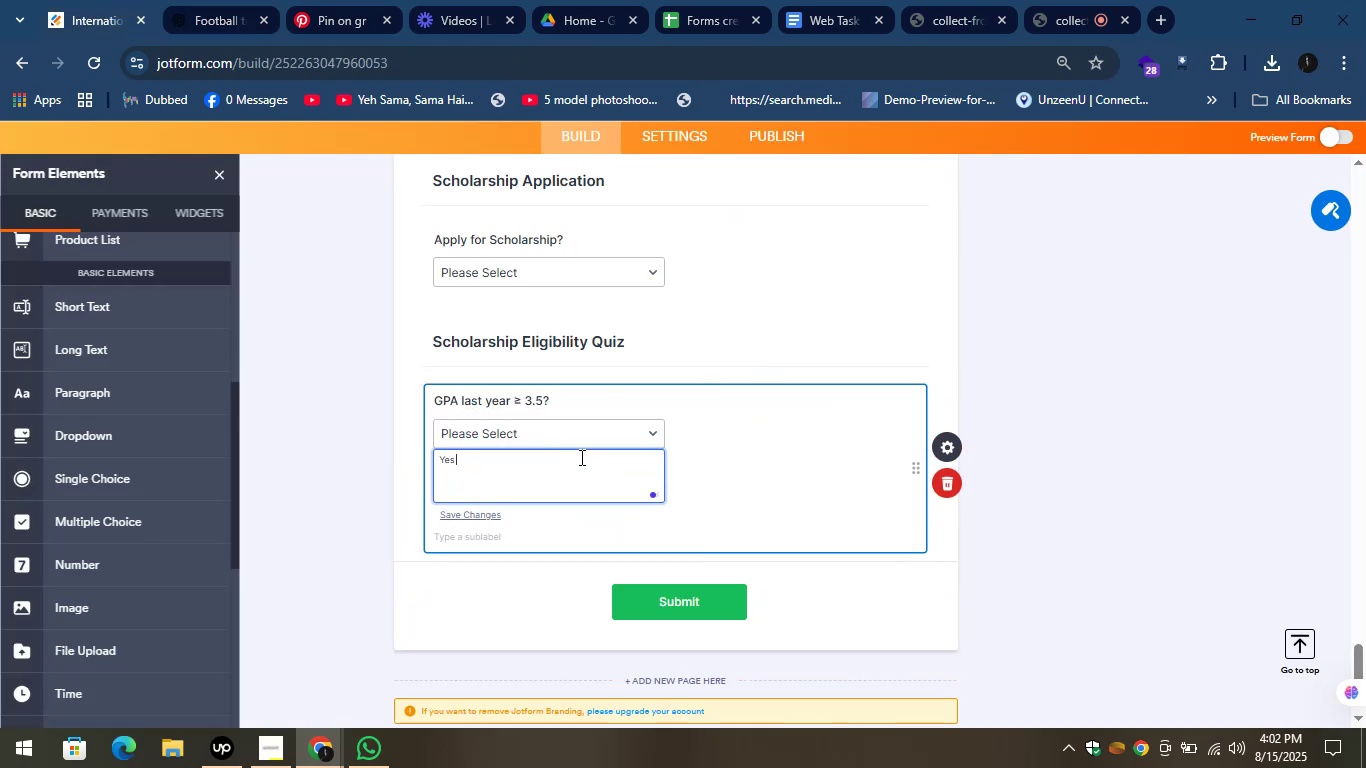 
key(Shift+Enter)
 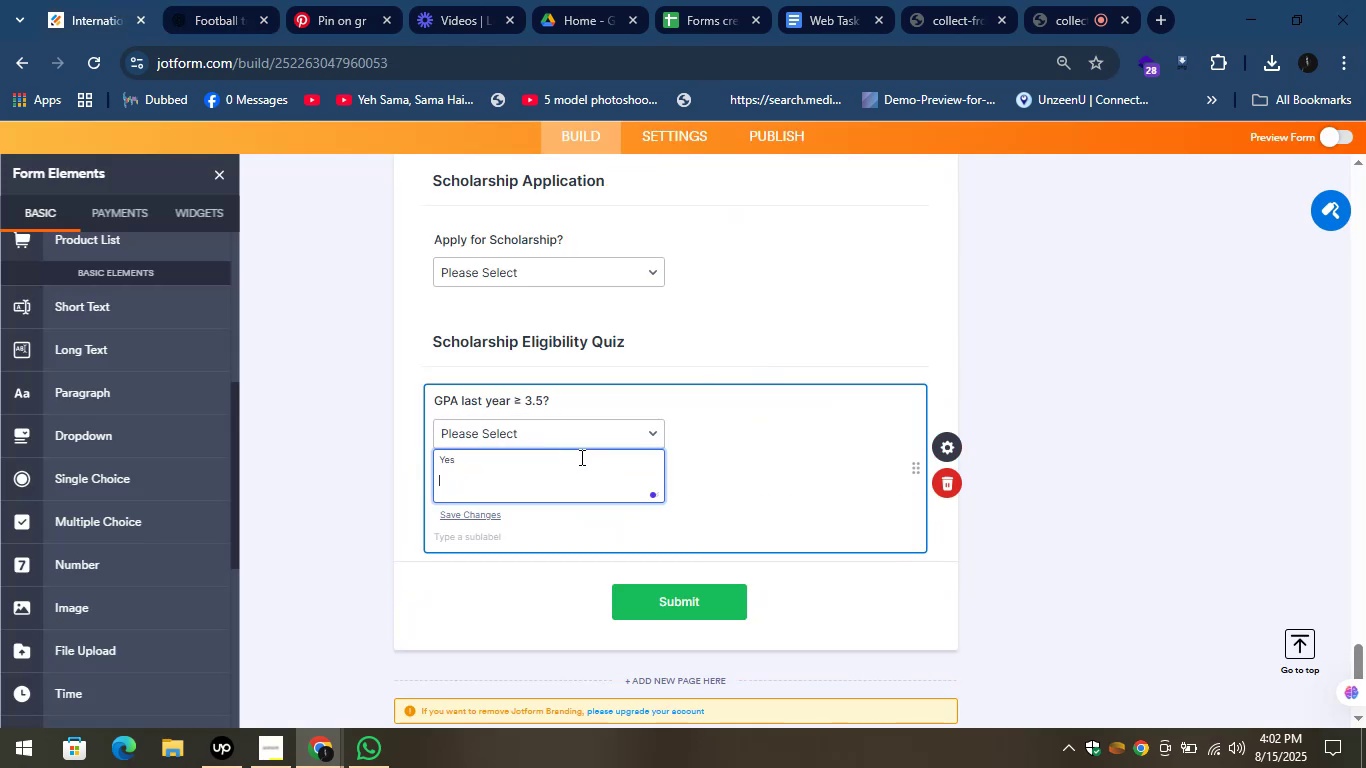 
key(CapsLock)
 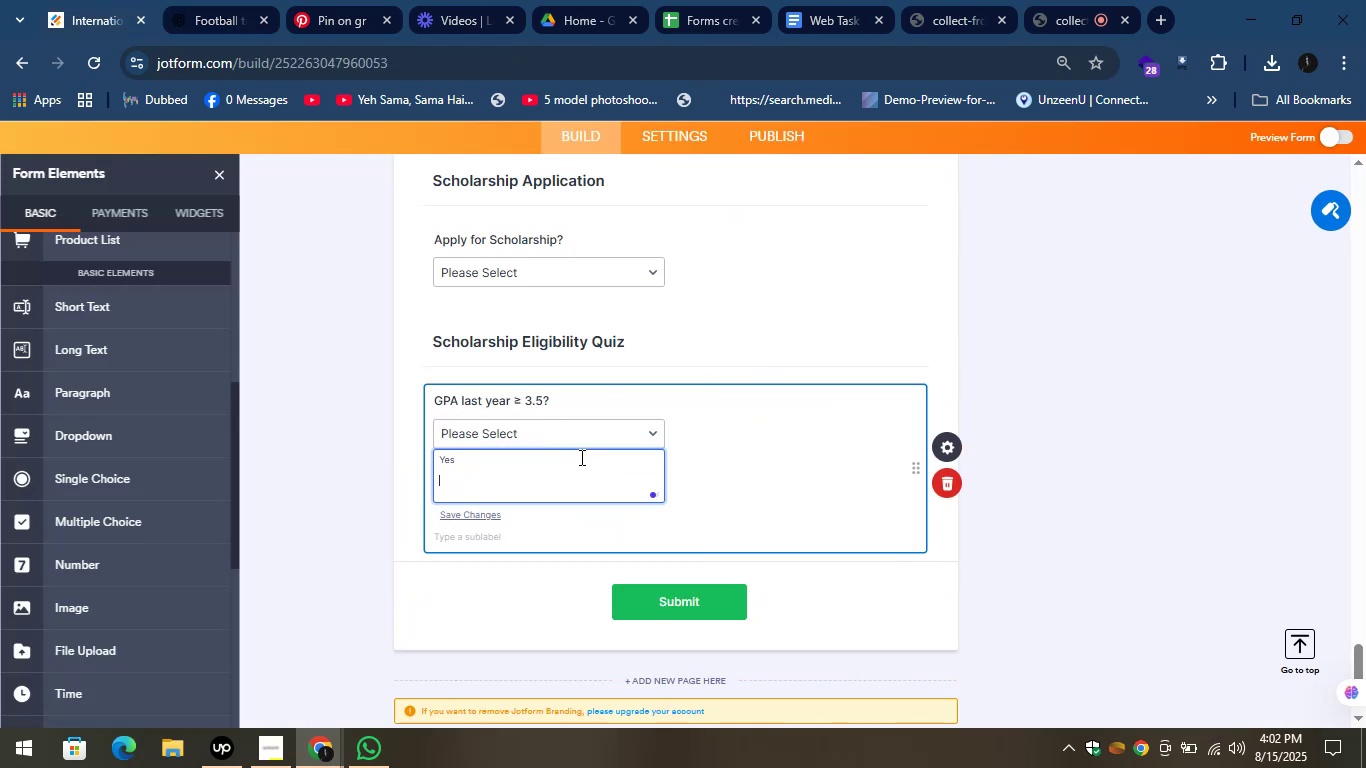 
key(N)
 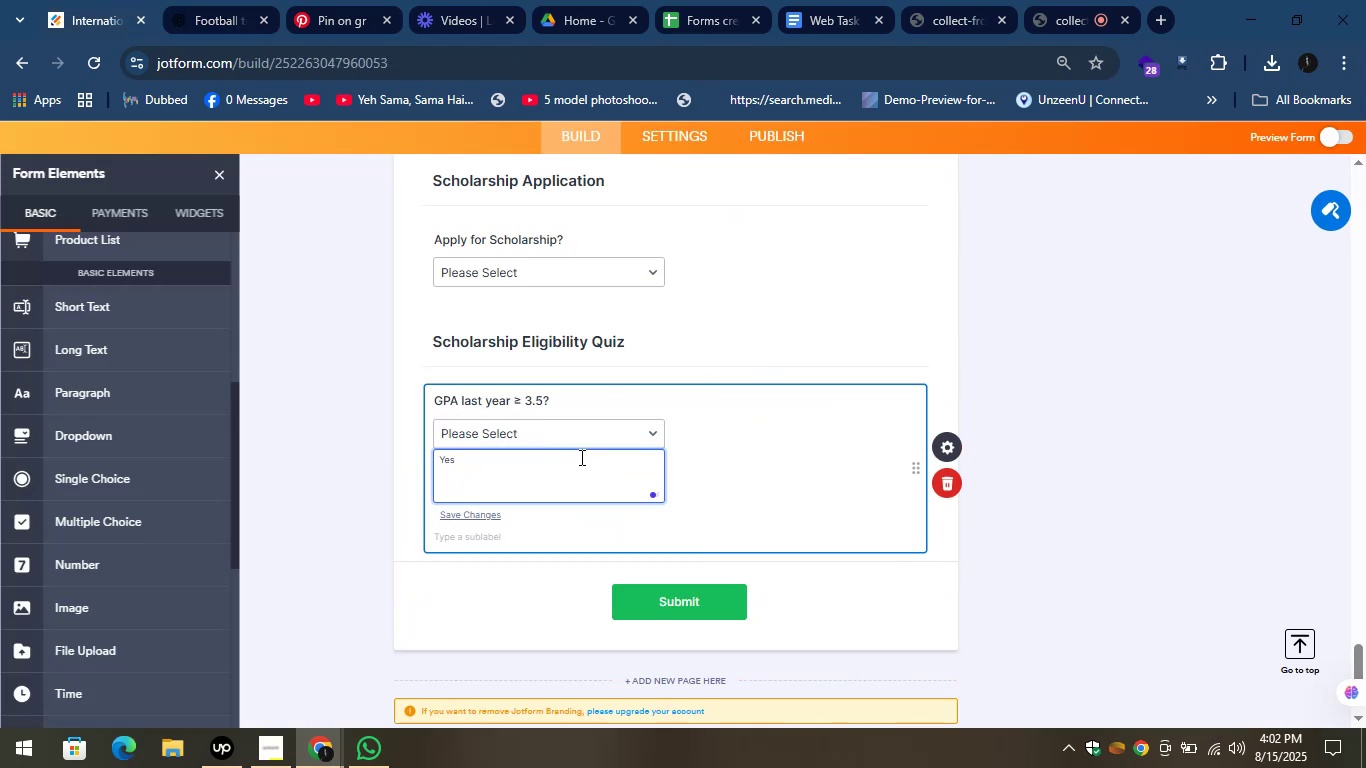 
key(CapsLock)
 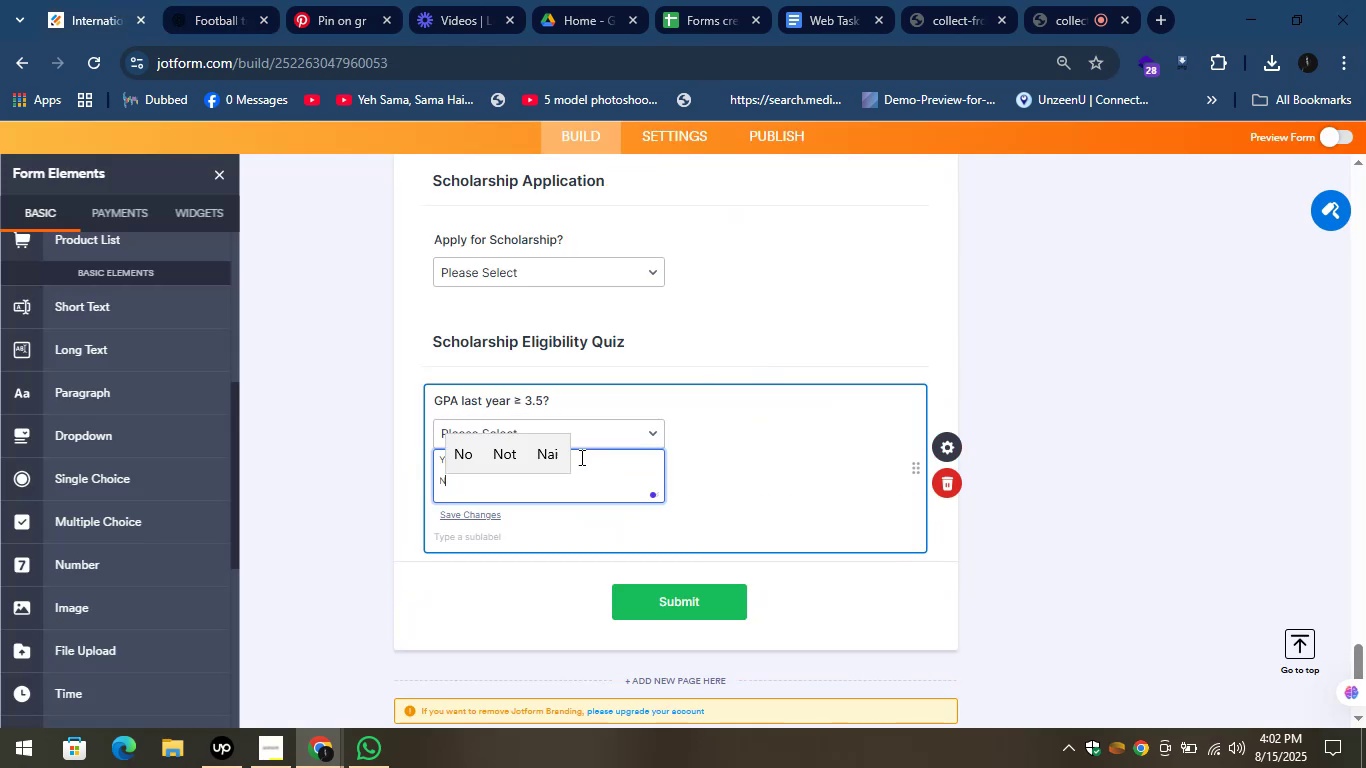 
key(O)
 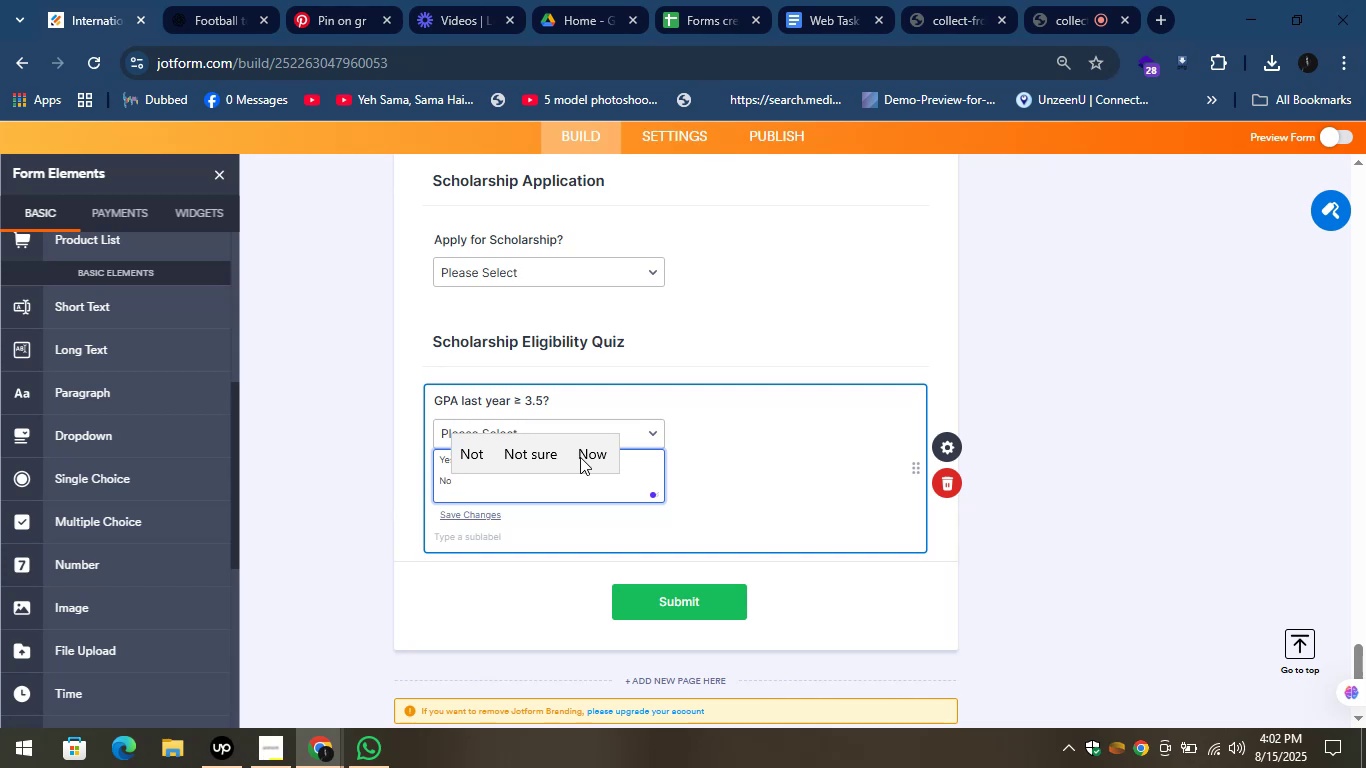 
left_click([1041, 421])
 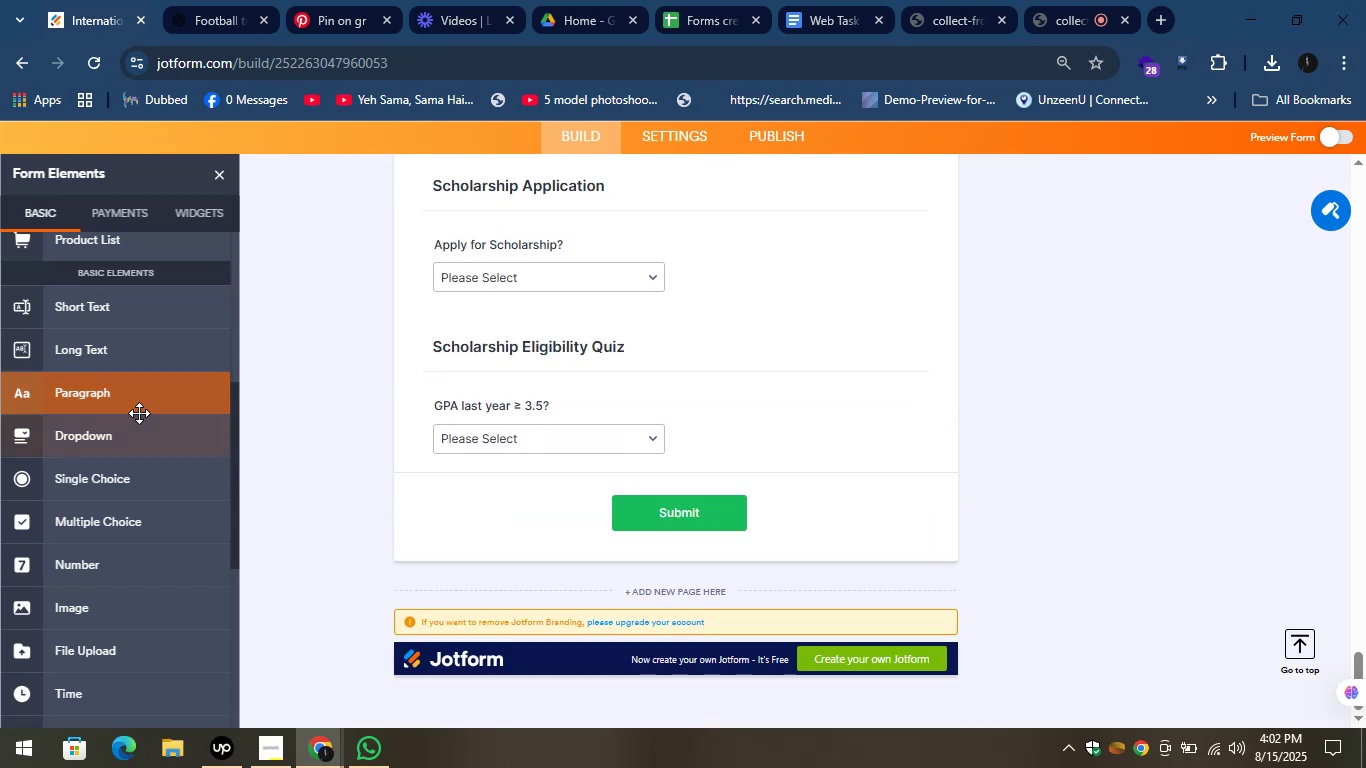 
left_click_drag(start_coordinate=[69, 436], to_coordinate=[601, 486])
 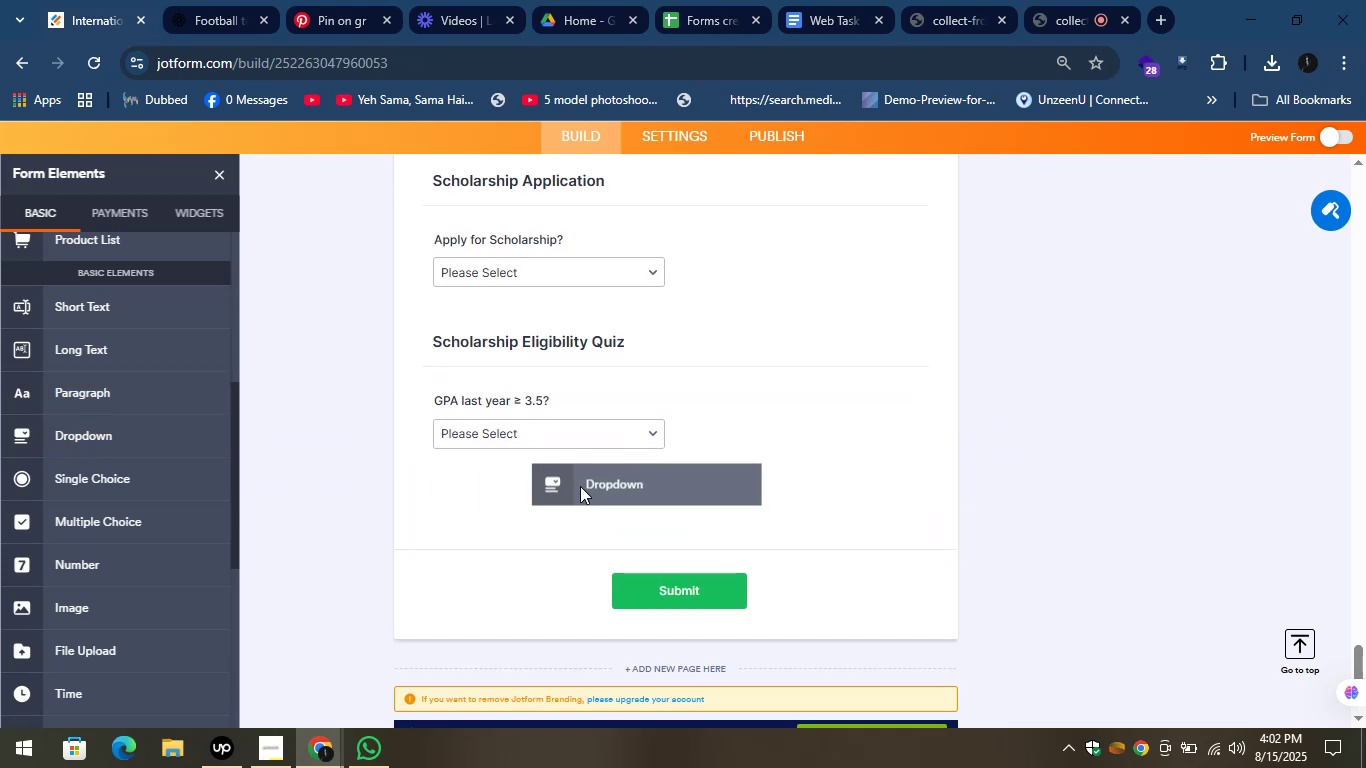 
mouse_move([499, 515])
 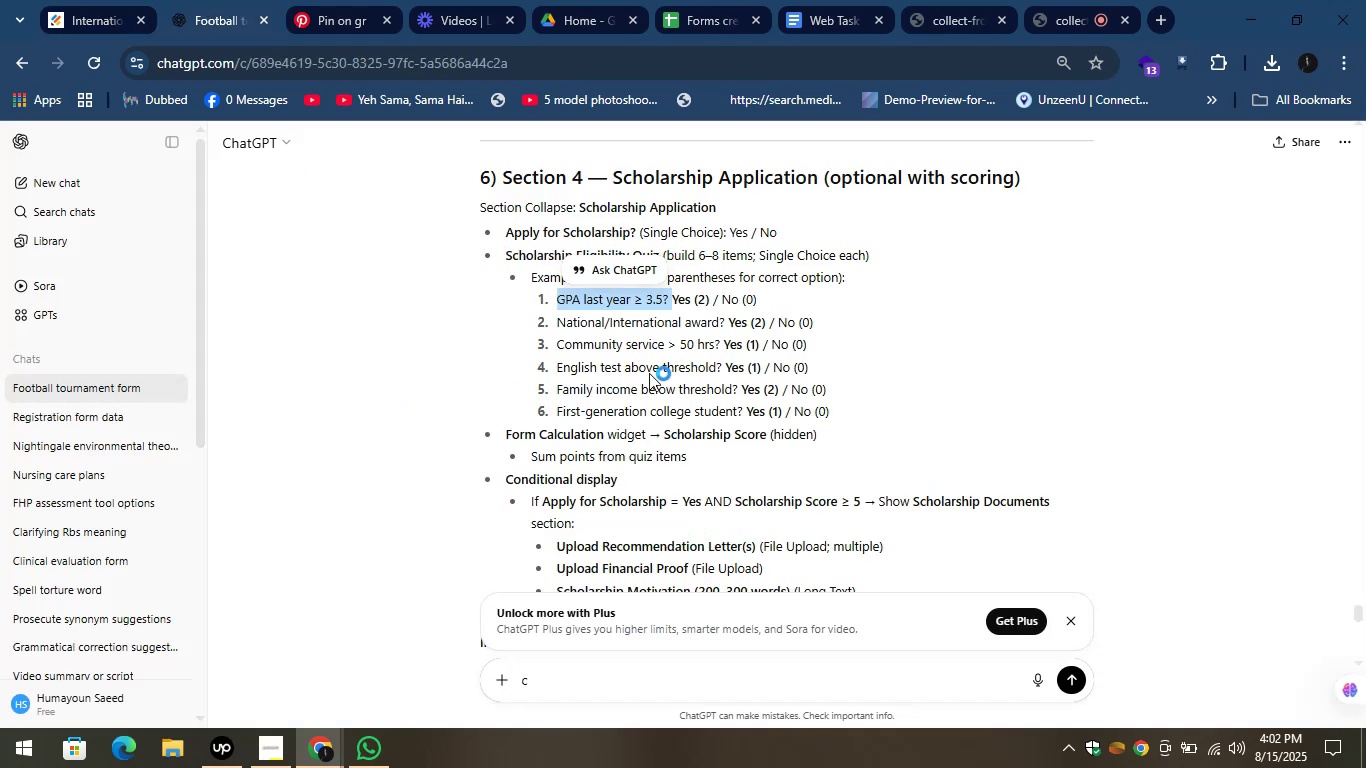 
left_click_drag(start_coordinate=[555, 319], to_coordinate=[725, 322])
 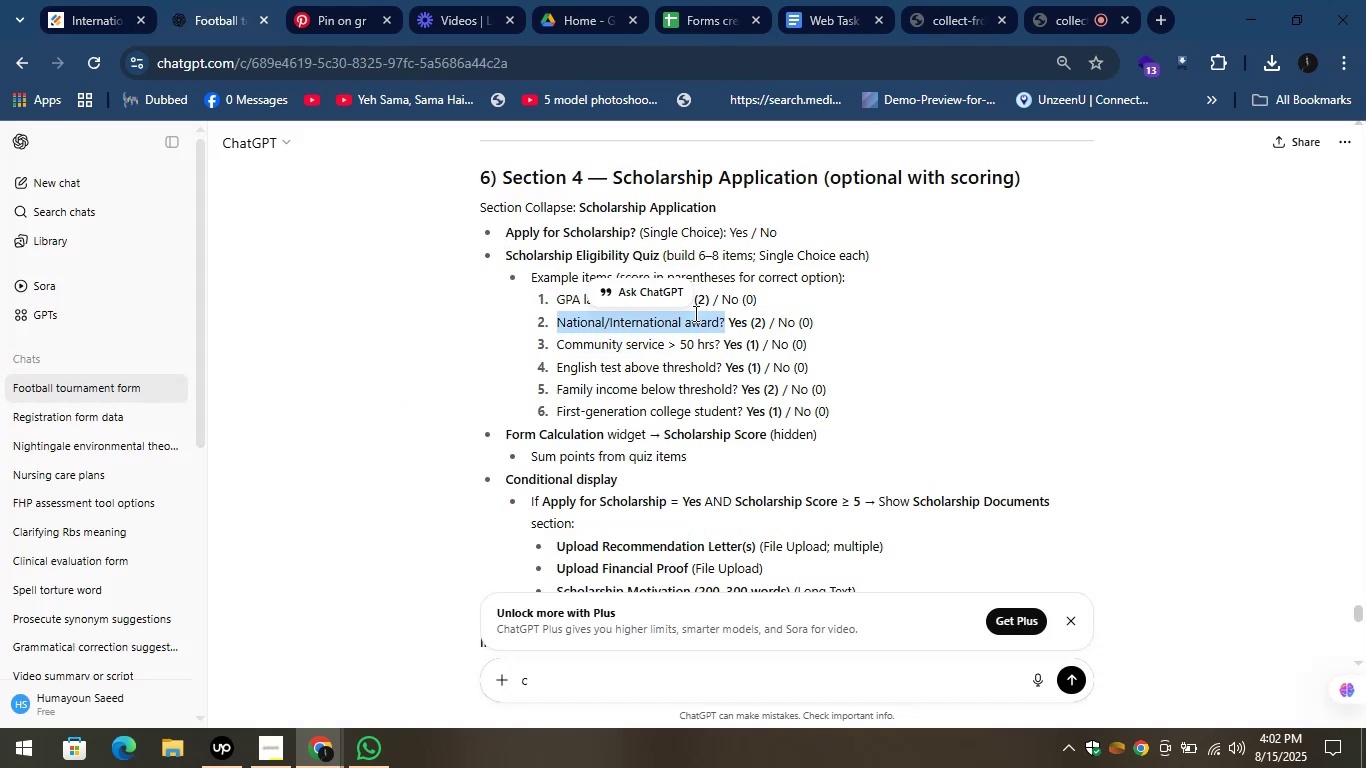 
right_click([691, 313])
 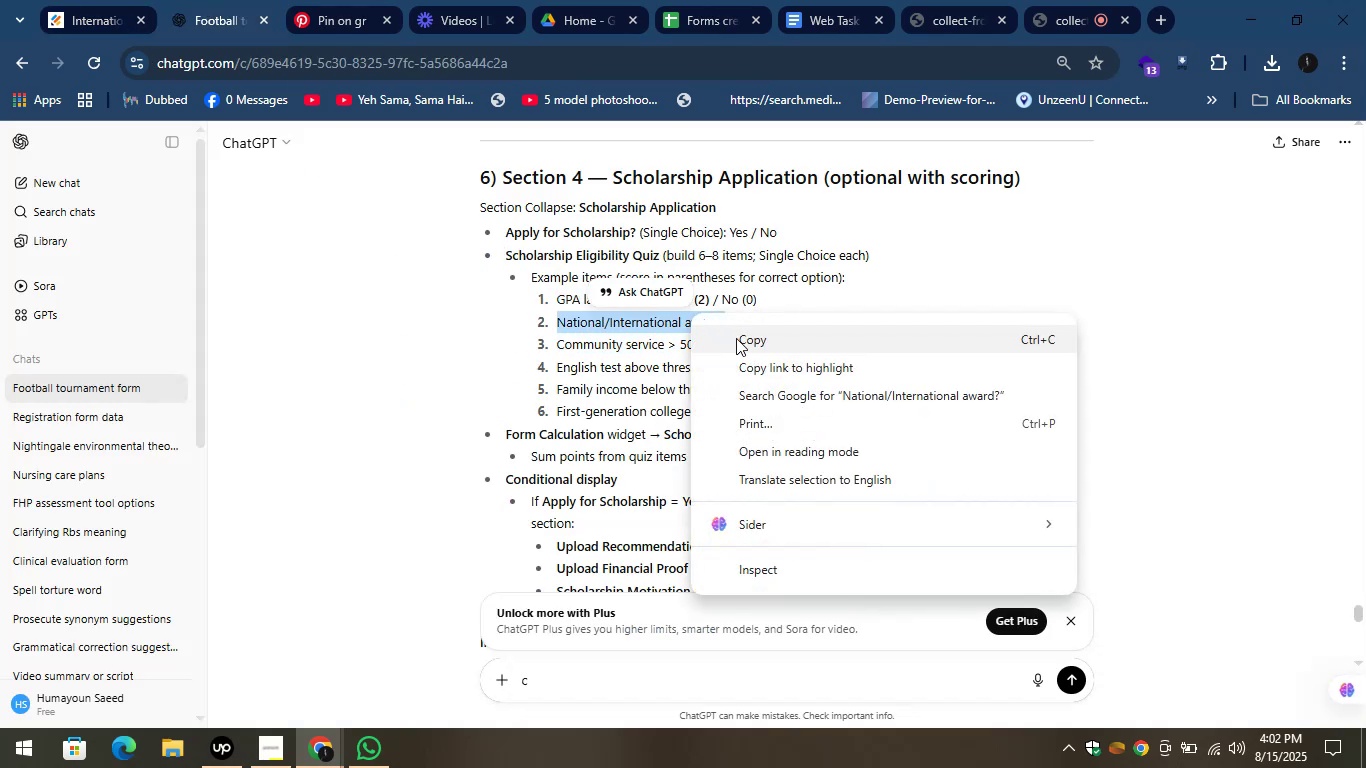 
left_click([743, 340])
 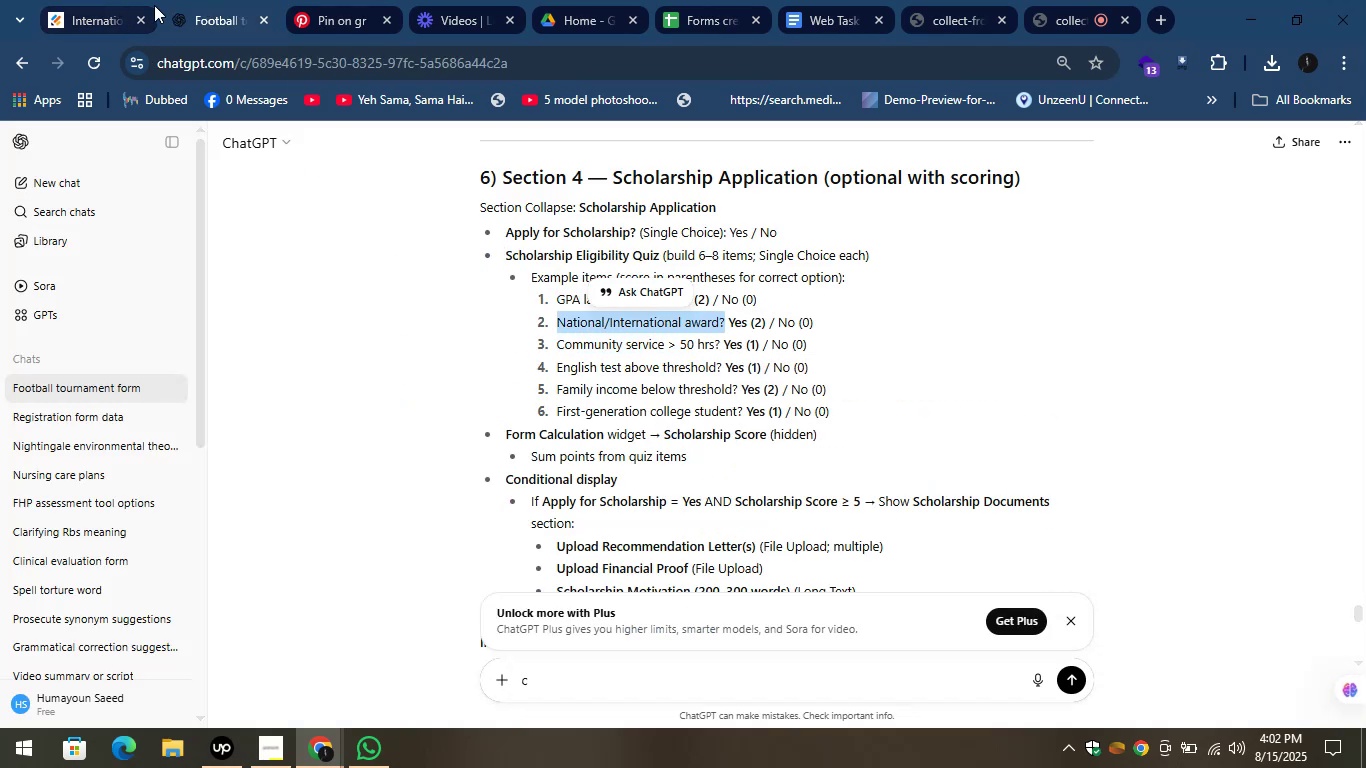 
left_click([177, 0])
 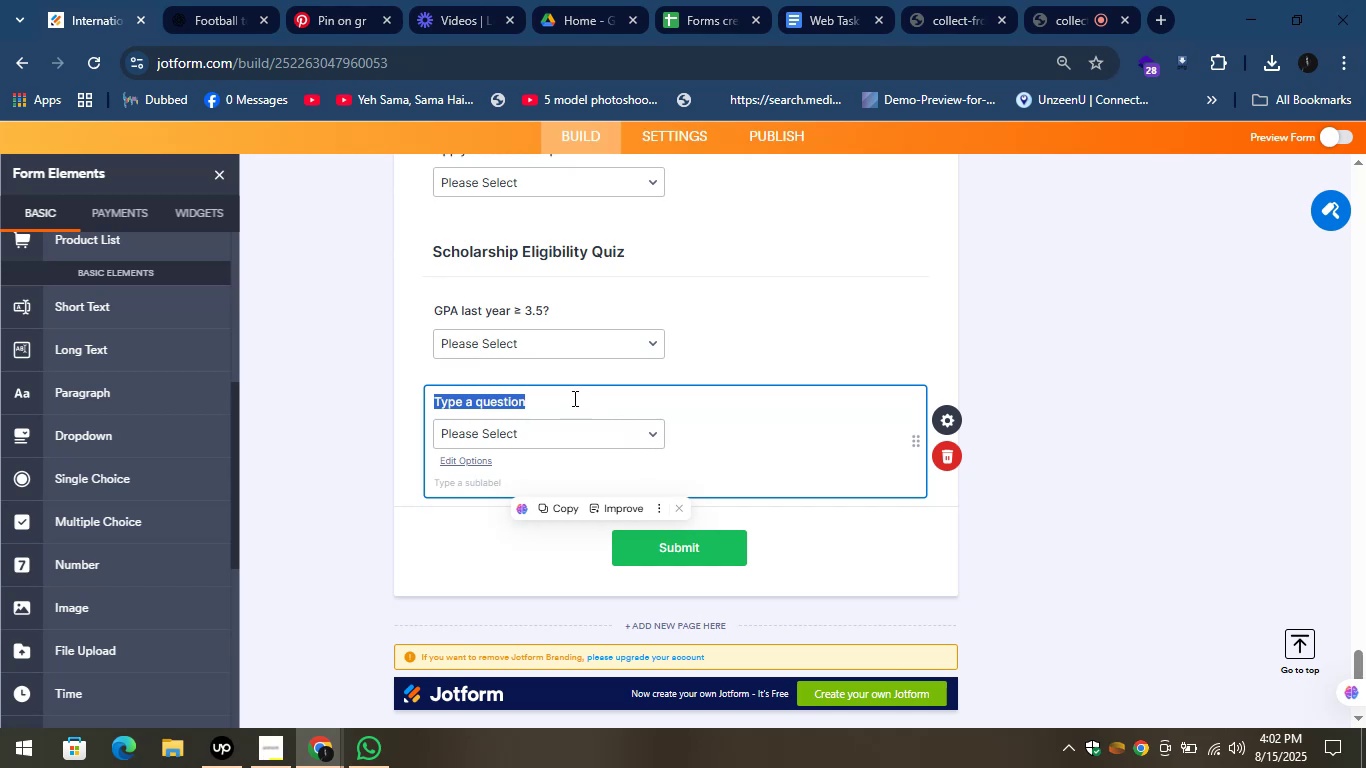 
key(Control+V)
 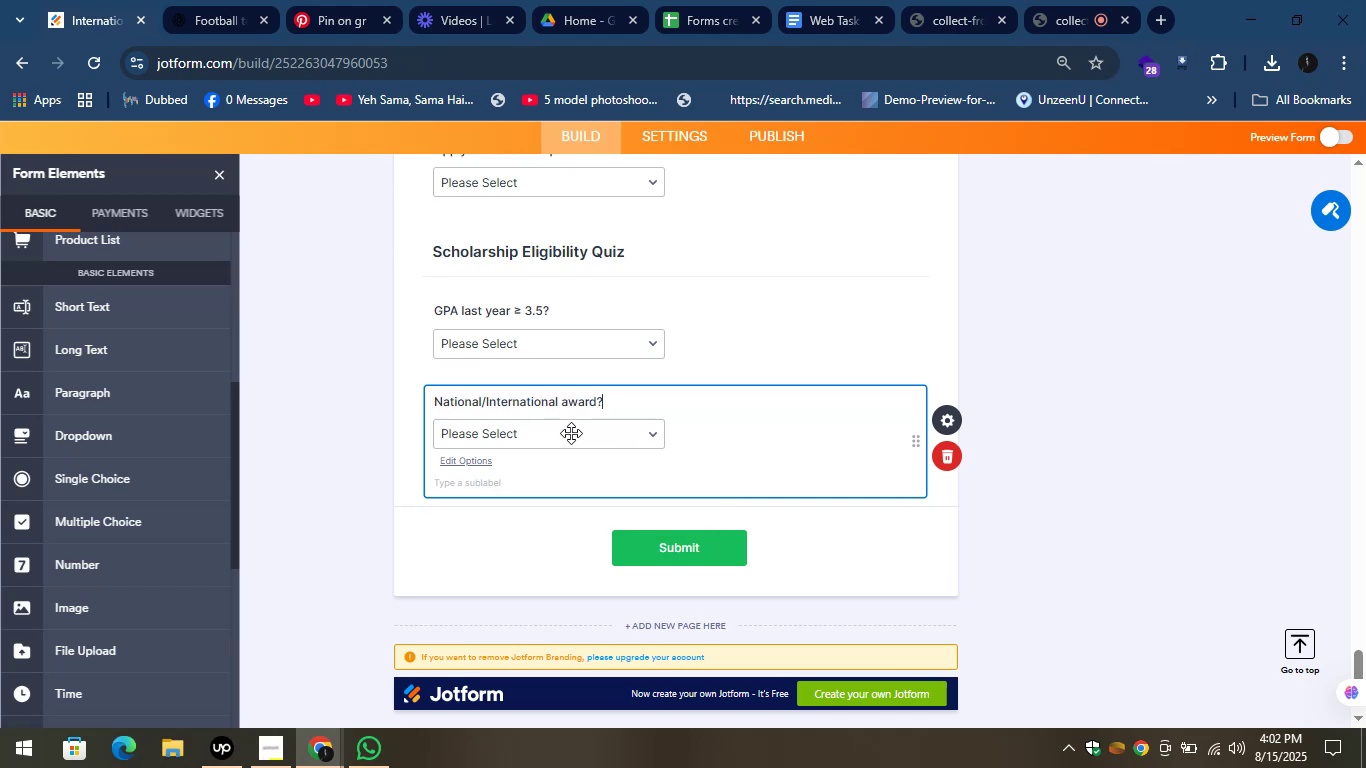 
left_click([566, 434])
 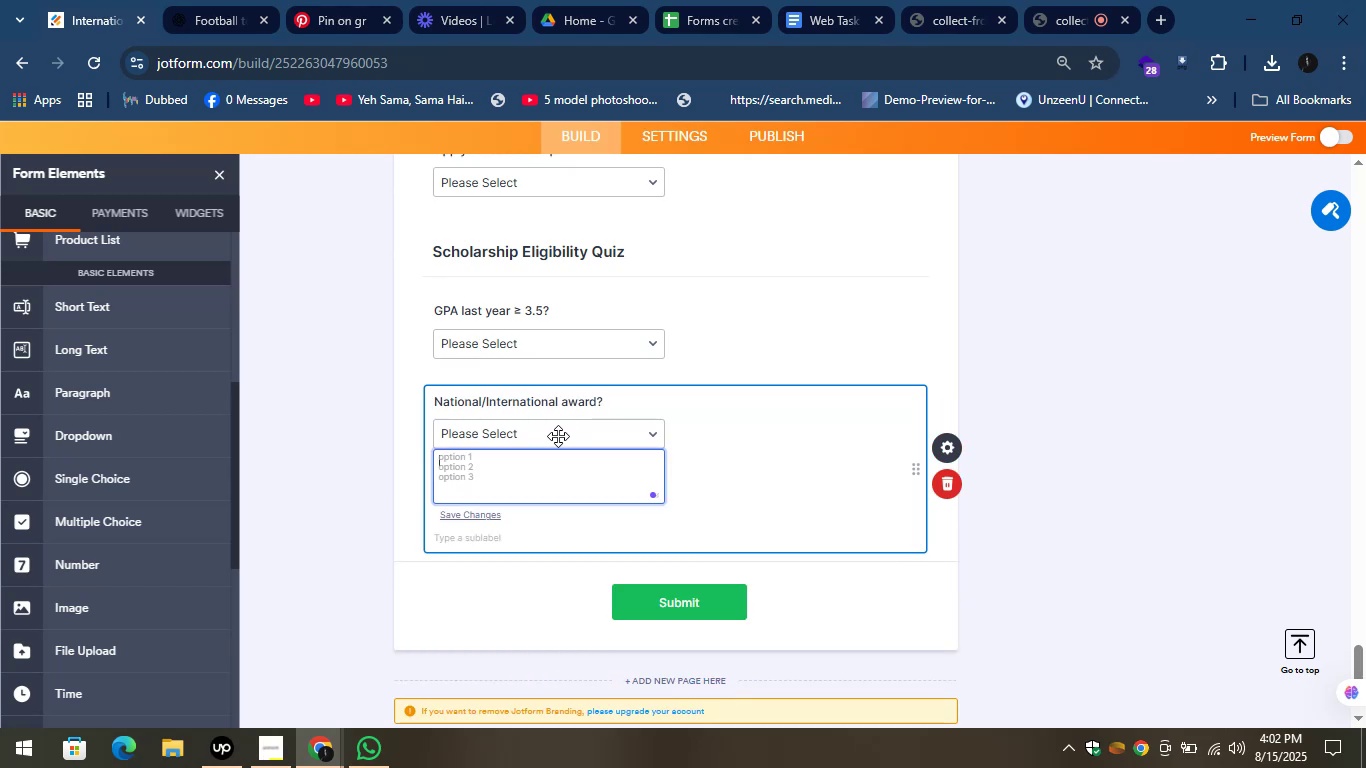 
type(Yes)
 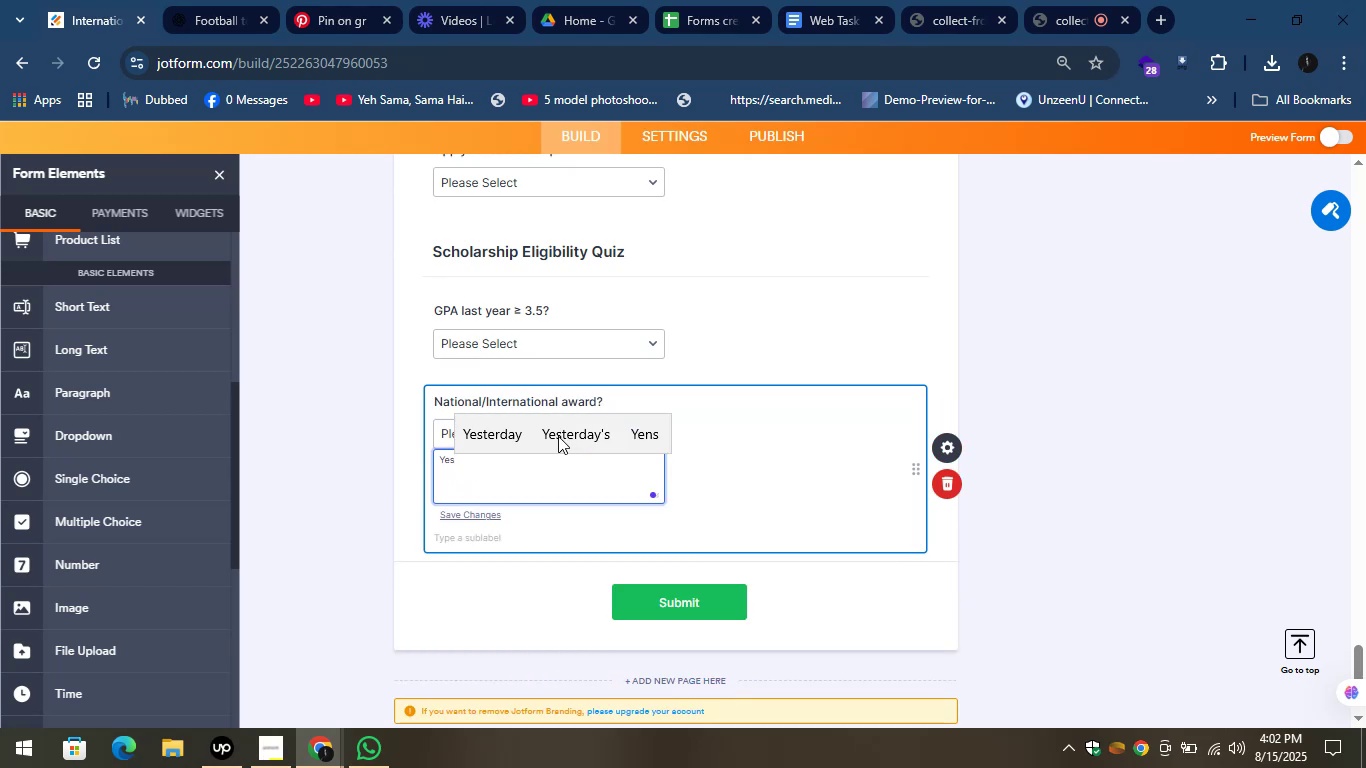 
key(Shift+Enter)
 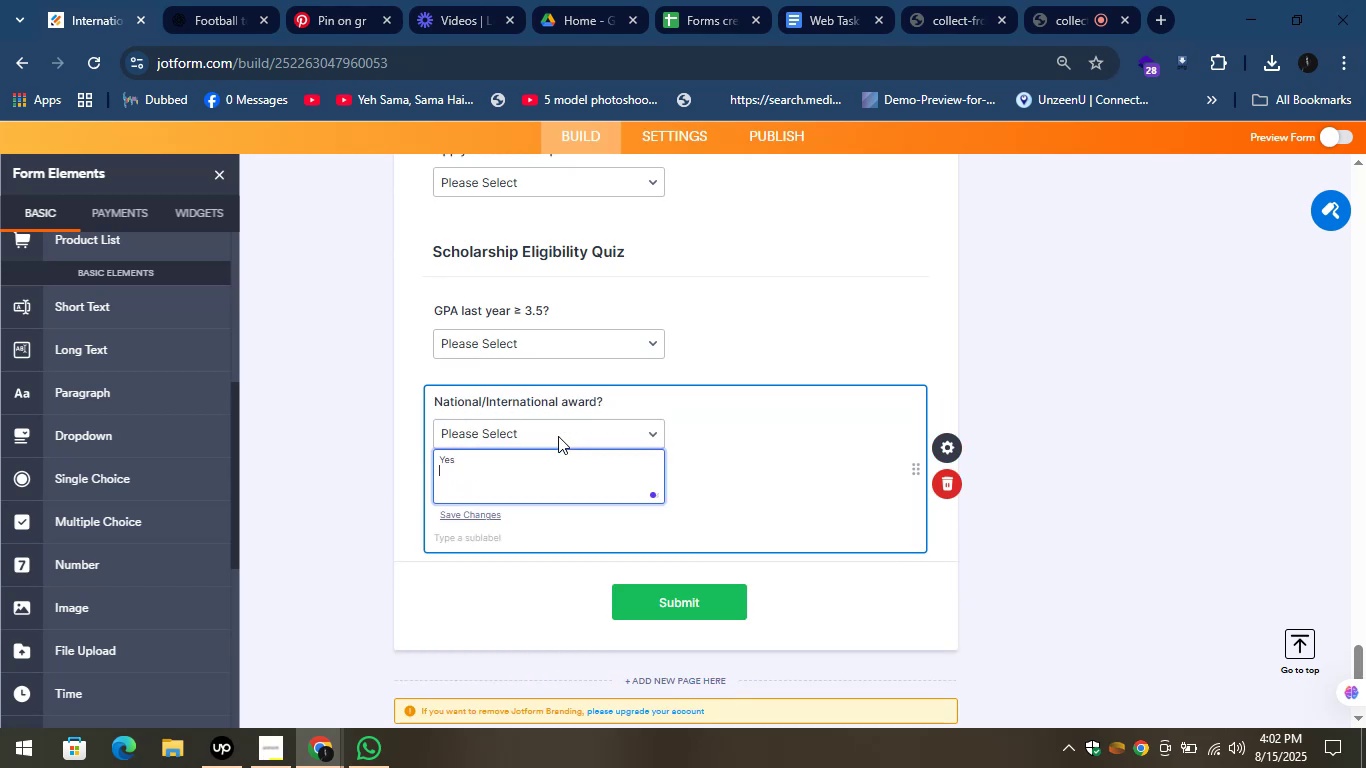 
key(Shift+Enter)
 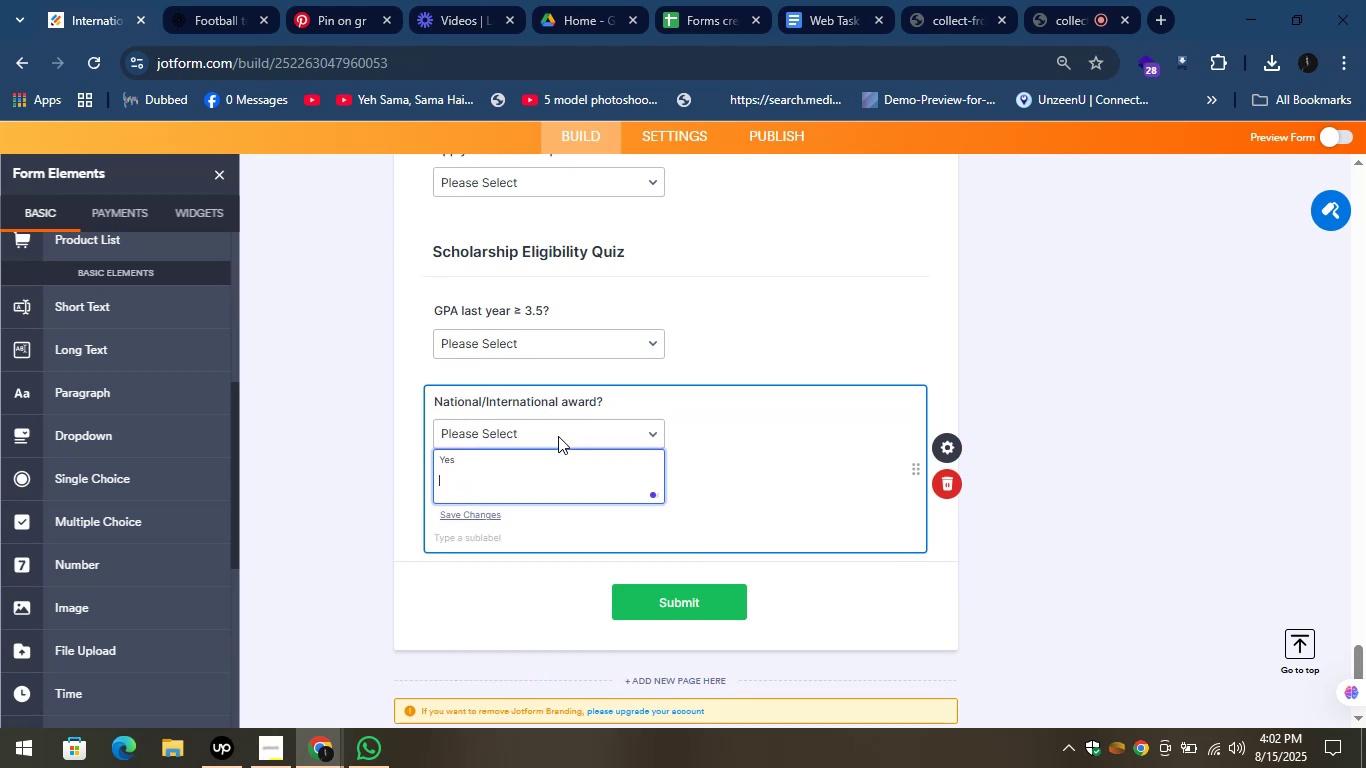 
key(CapsLock)
 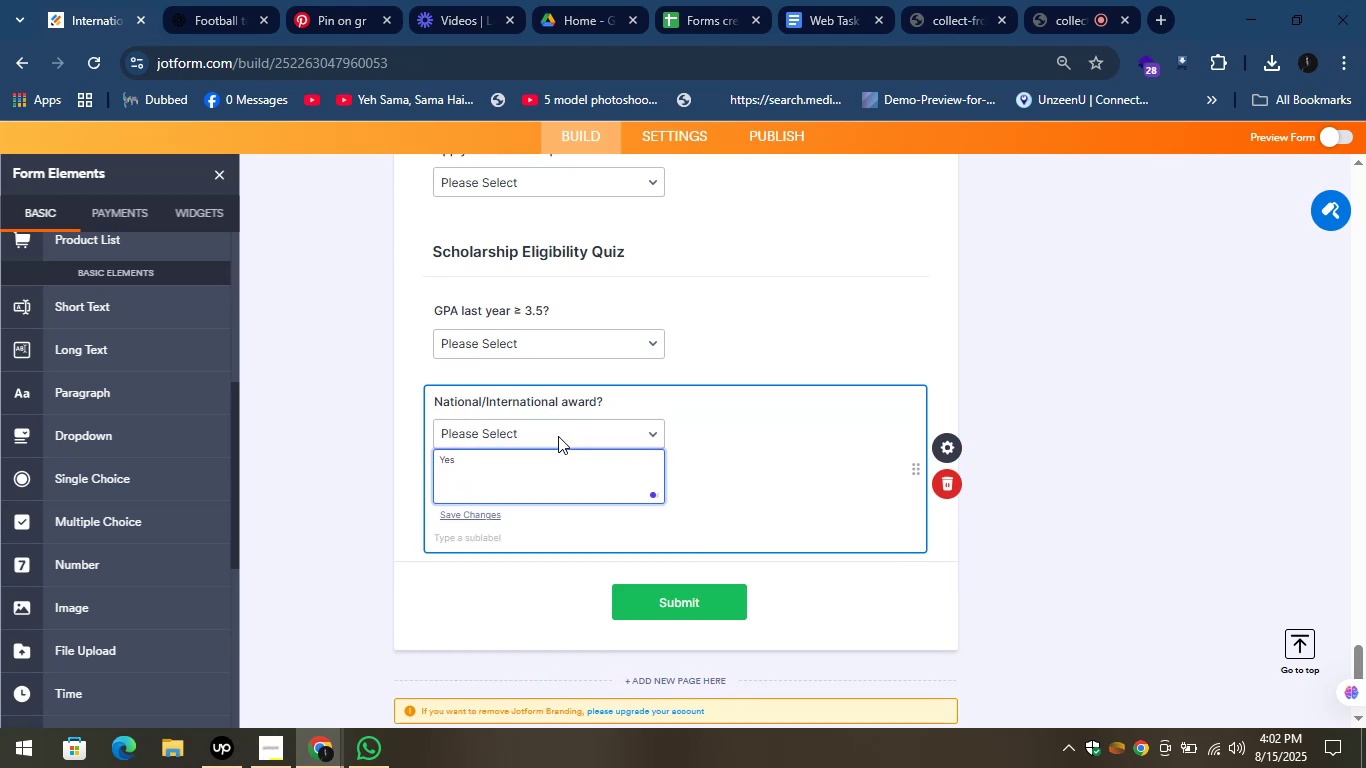 
key(CapsLock)
 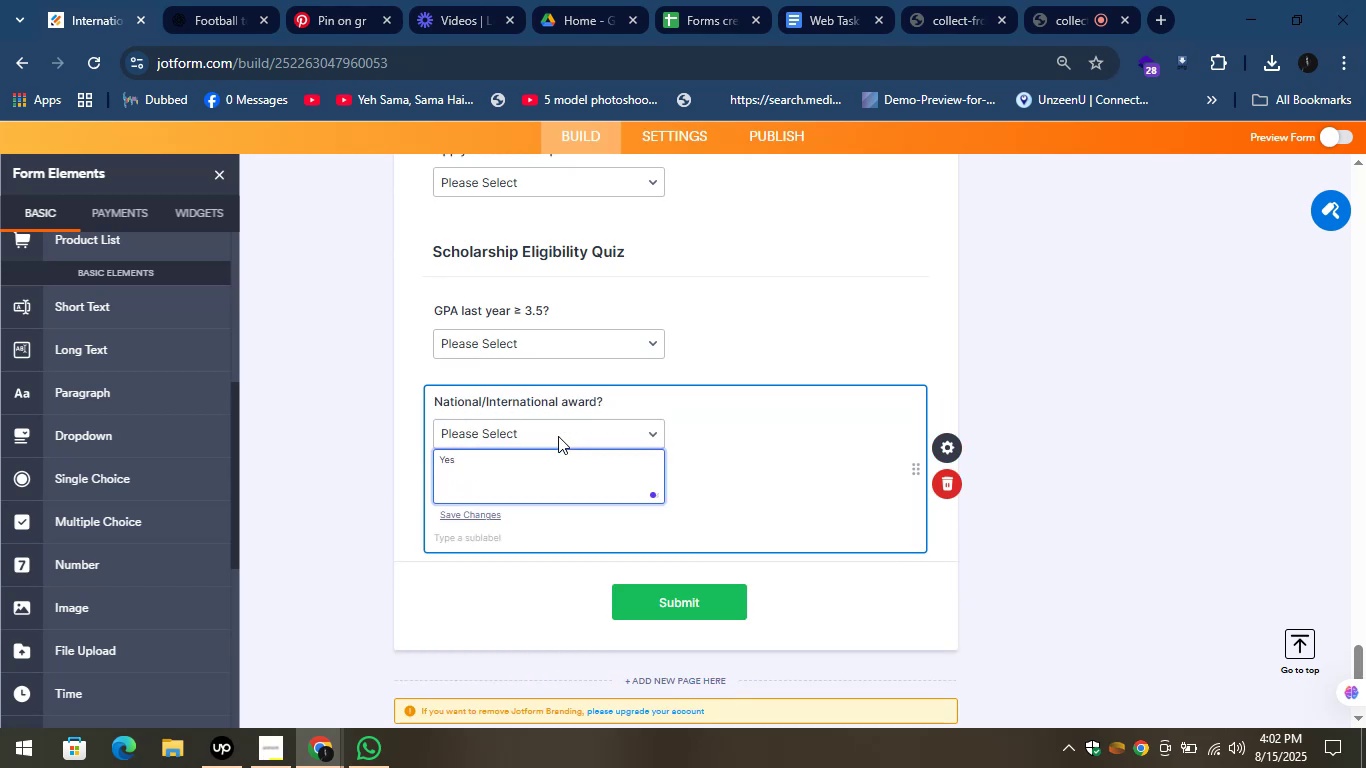 
key(N)
 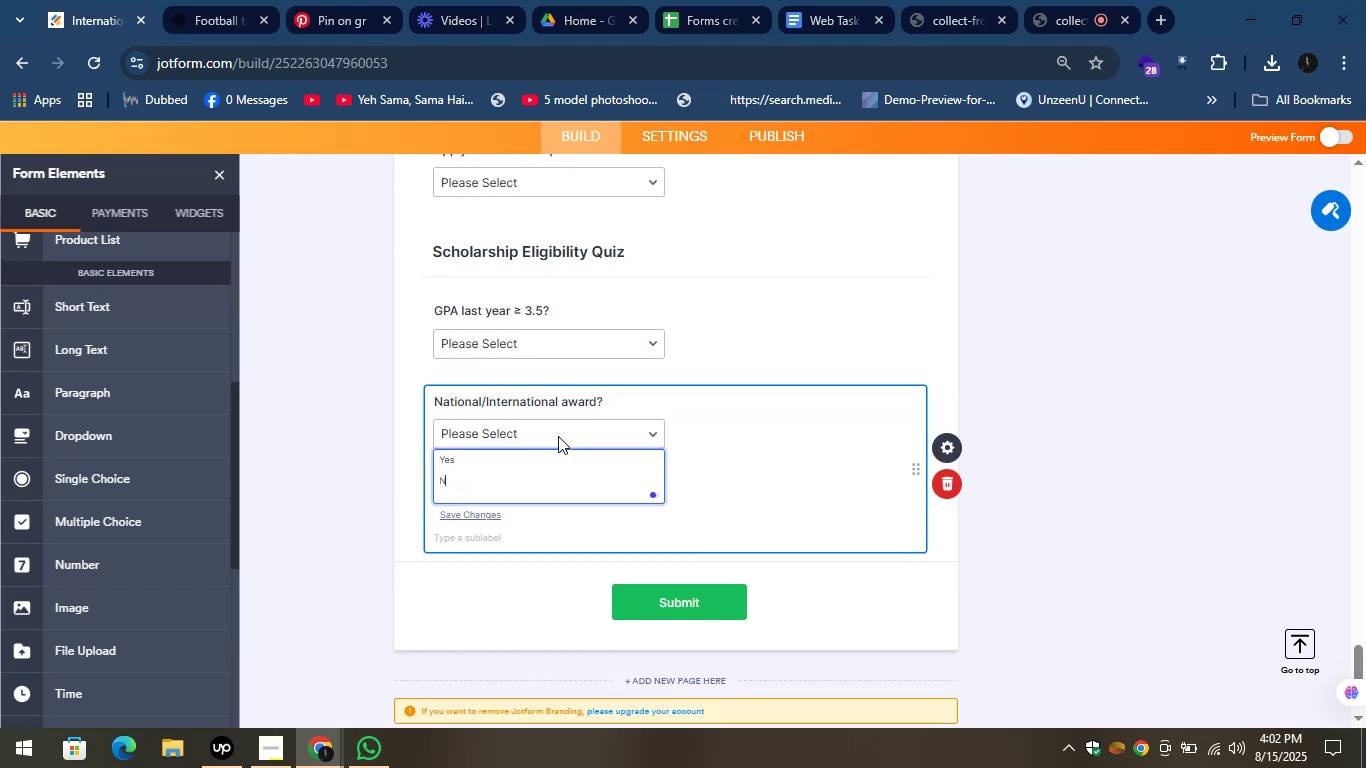 
key(CapsLock)
 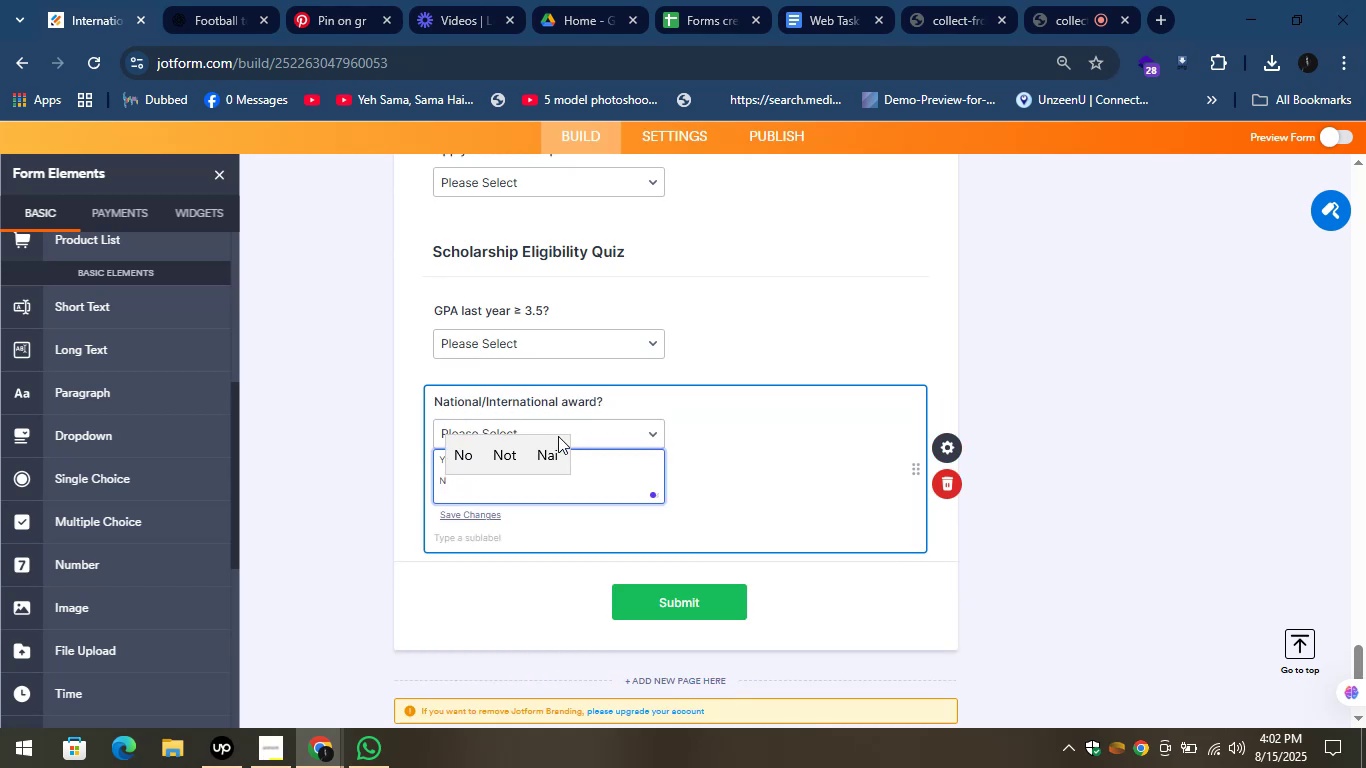 
key(O)
 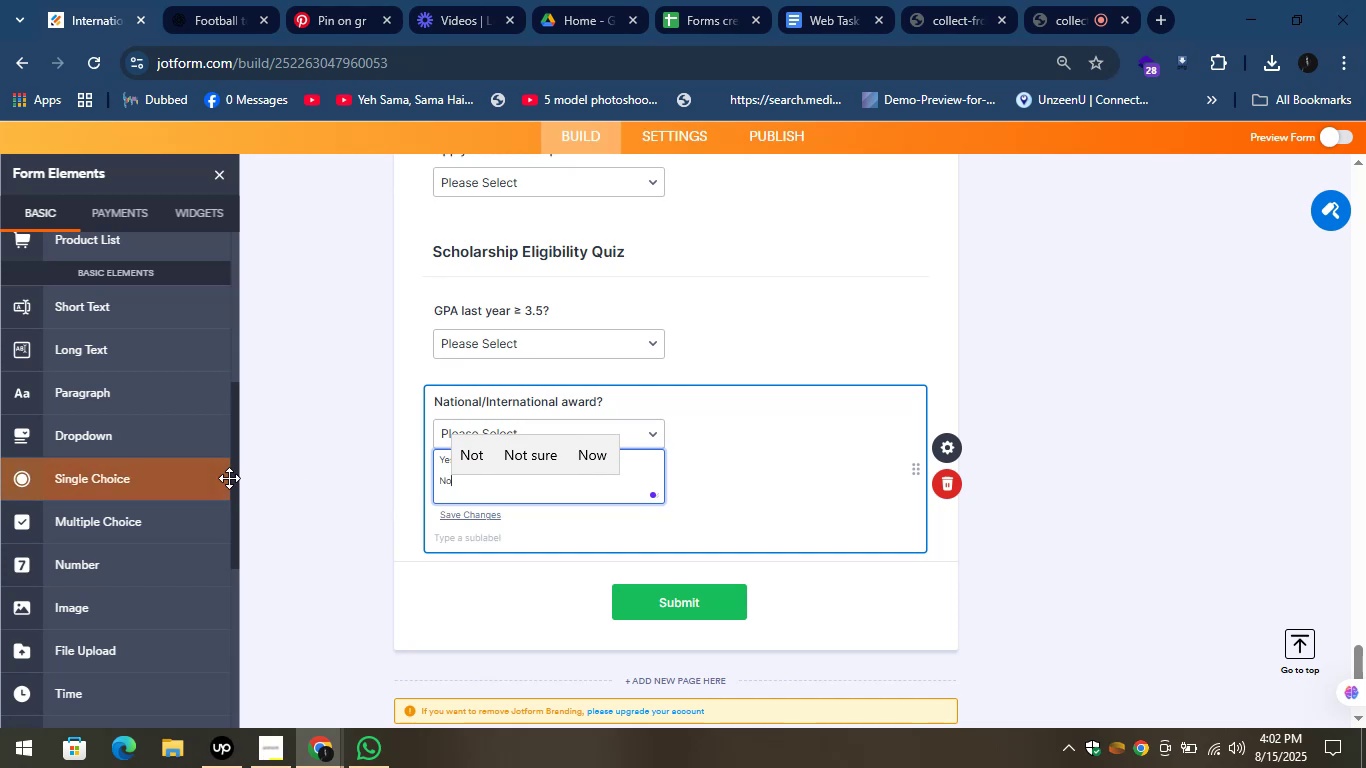 
left_click([300, 517])
 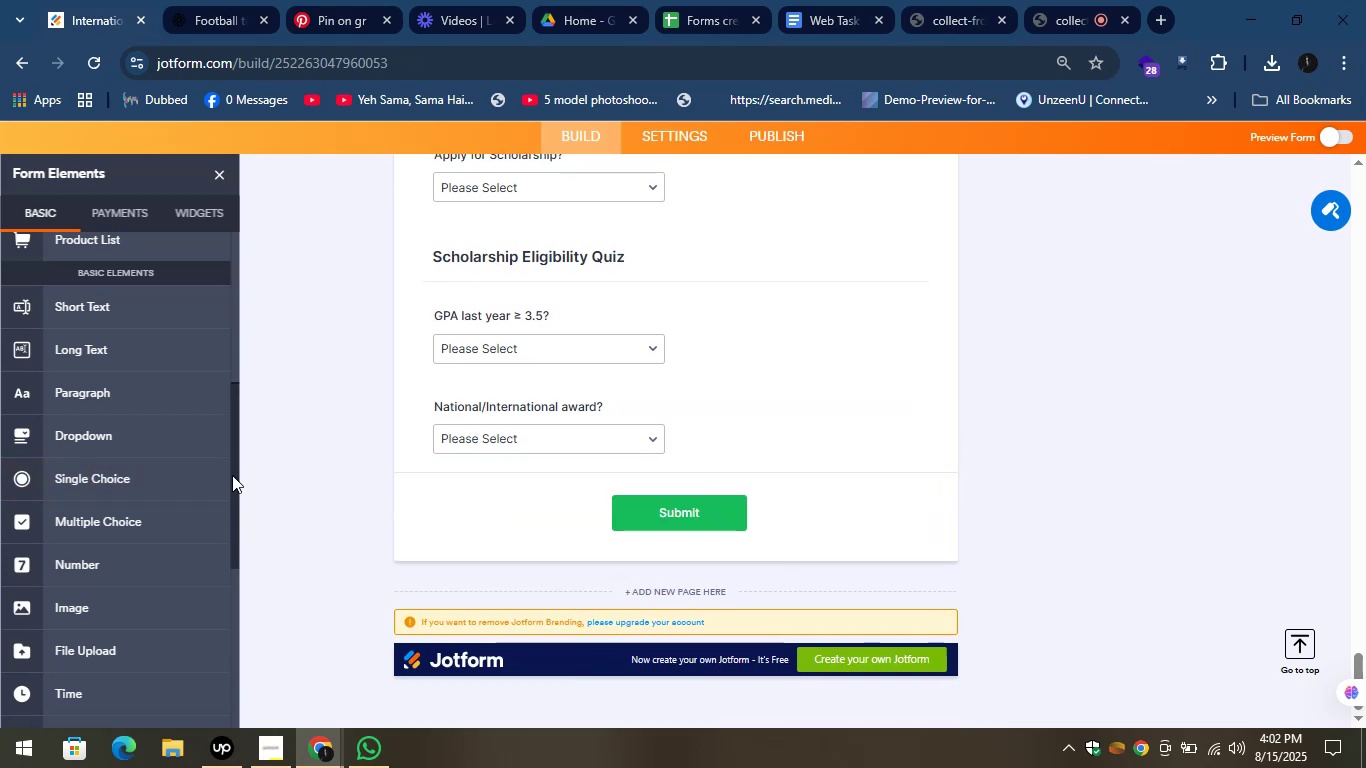 
scroll: coordinate [170, 444], scroll_direction: down, amount: 1.0
 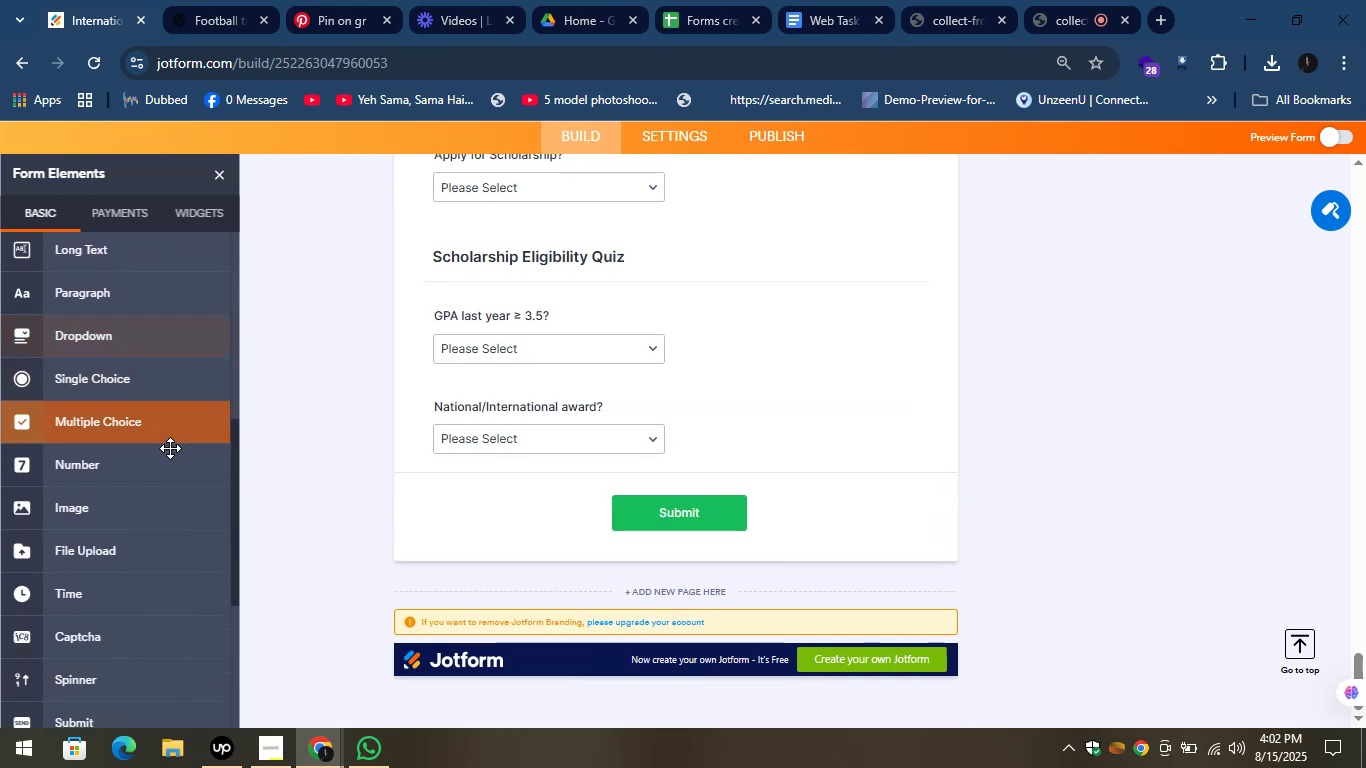 
scroll: coordinate [168, 454], scroll_direction: up, amount: 3.0
 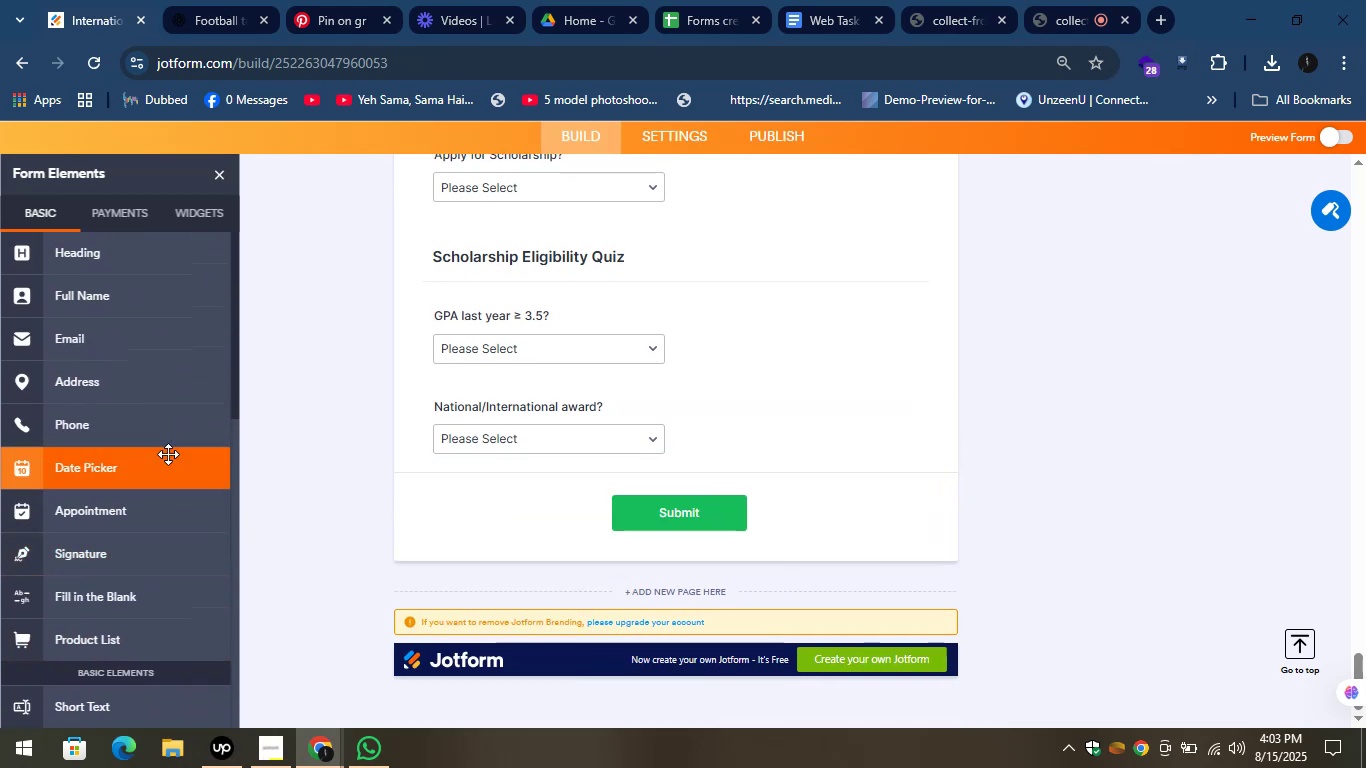 
scroll: coordinate [168, 454], scroll_direction: down, amount: 3.0
 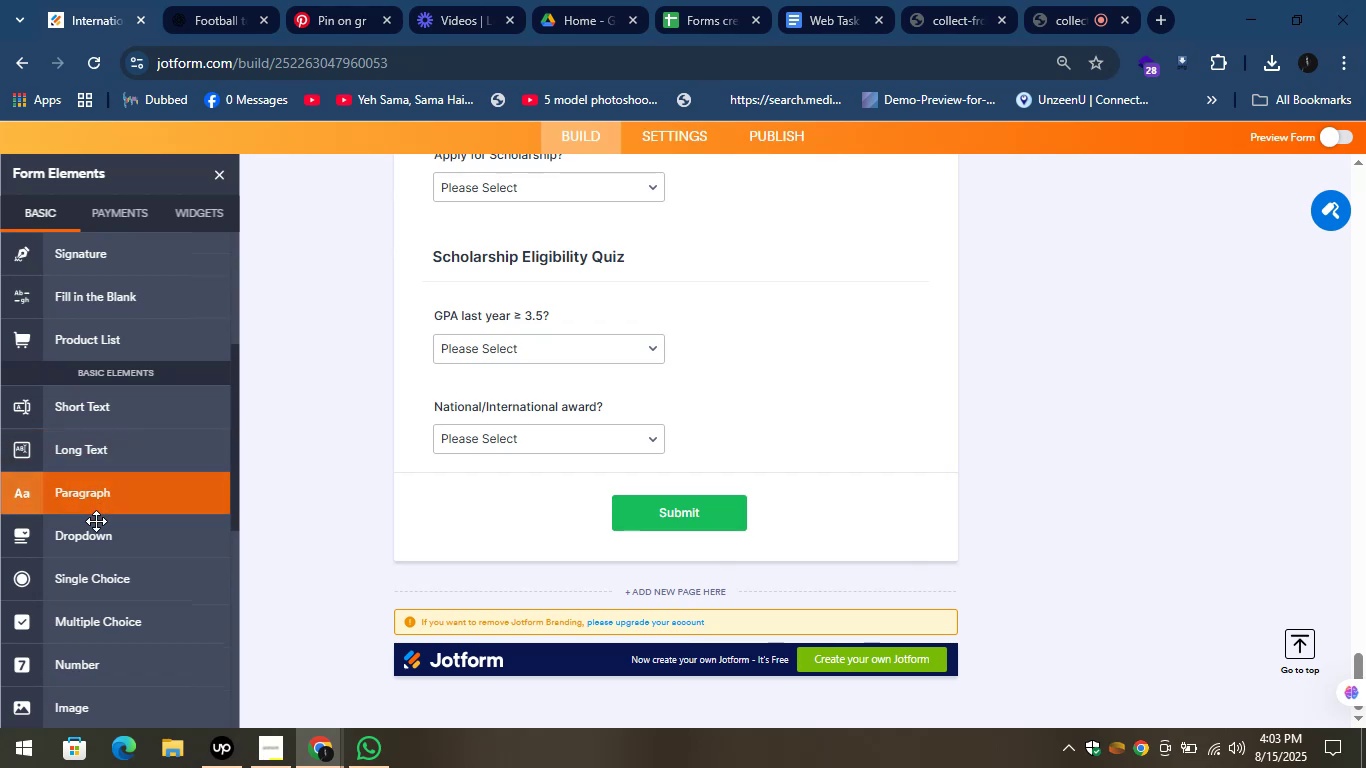 
left_click_drag(start_coordinate=[75, 536], to_coordinate=[468, 496])
 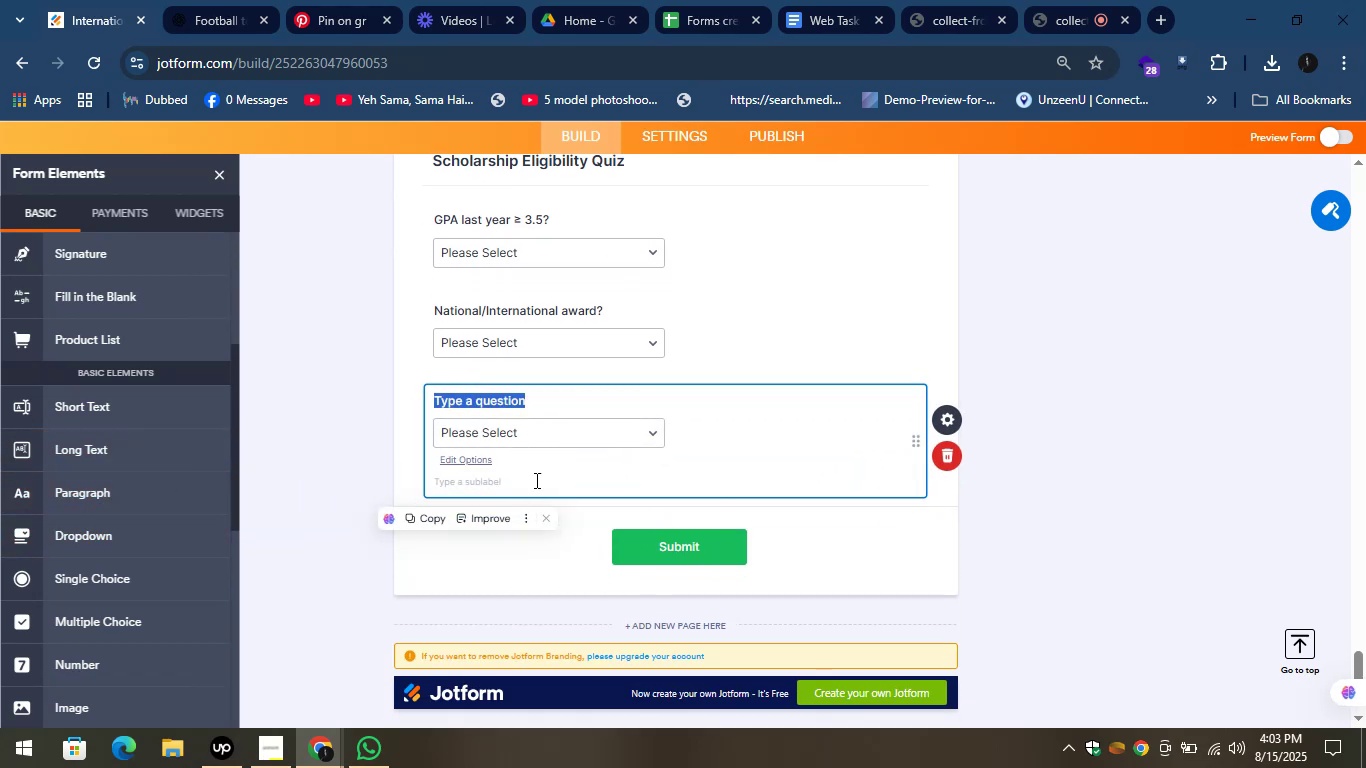 
left_click([204, 0])
 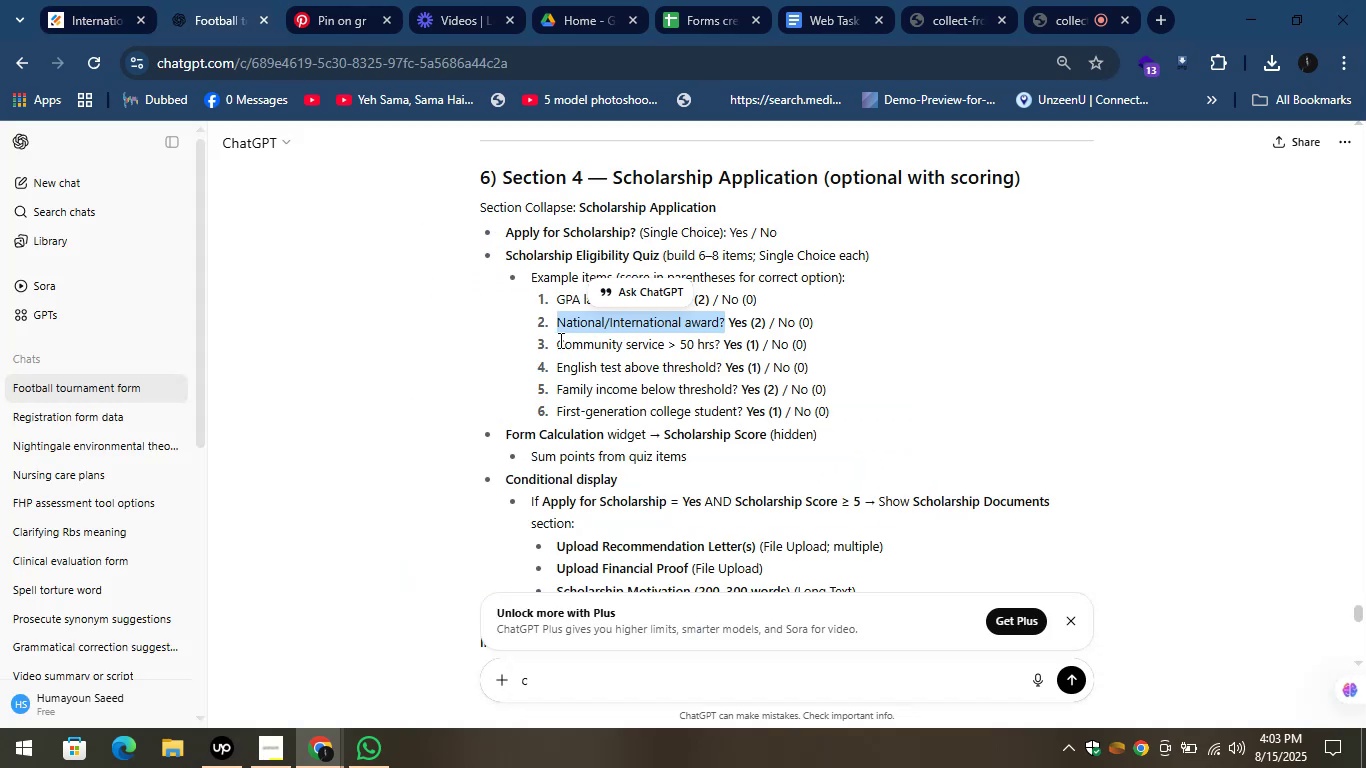 
left_click_drag(start_coordinate=[553, 344], to_coordinate=[723, 350])
 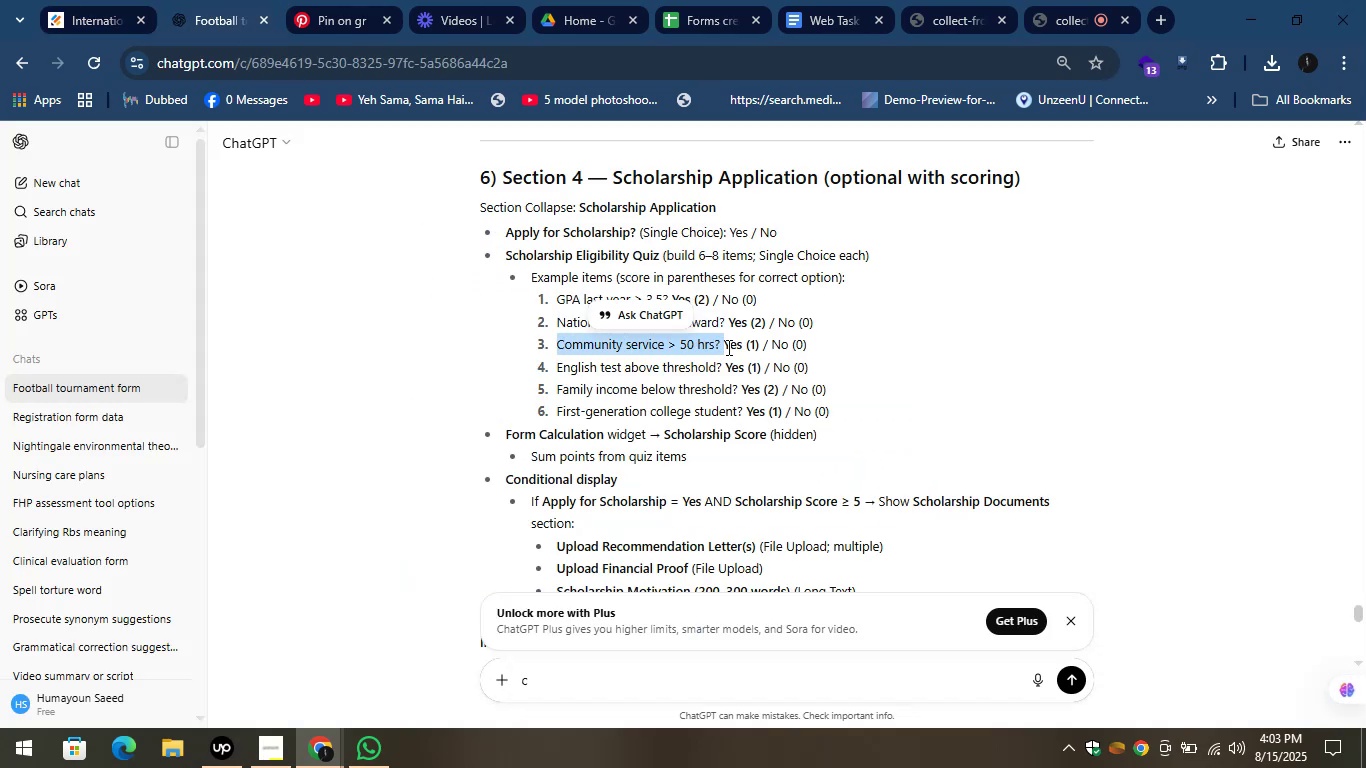 
key(Control+C)
 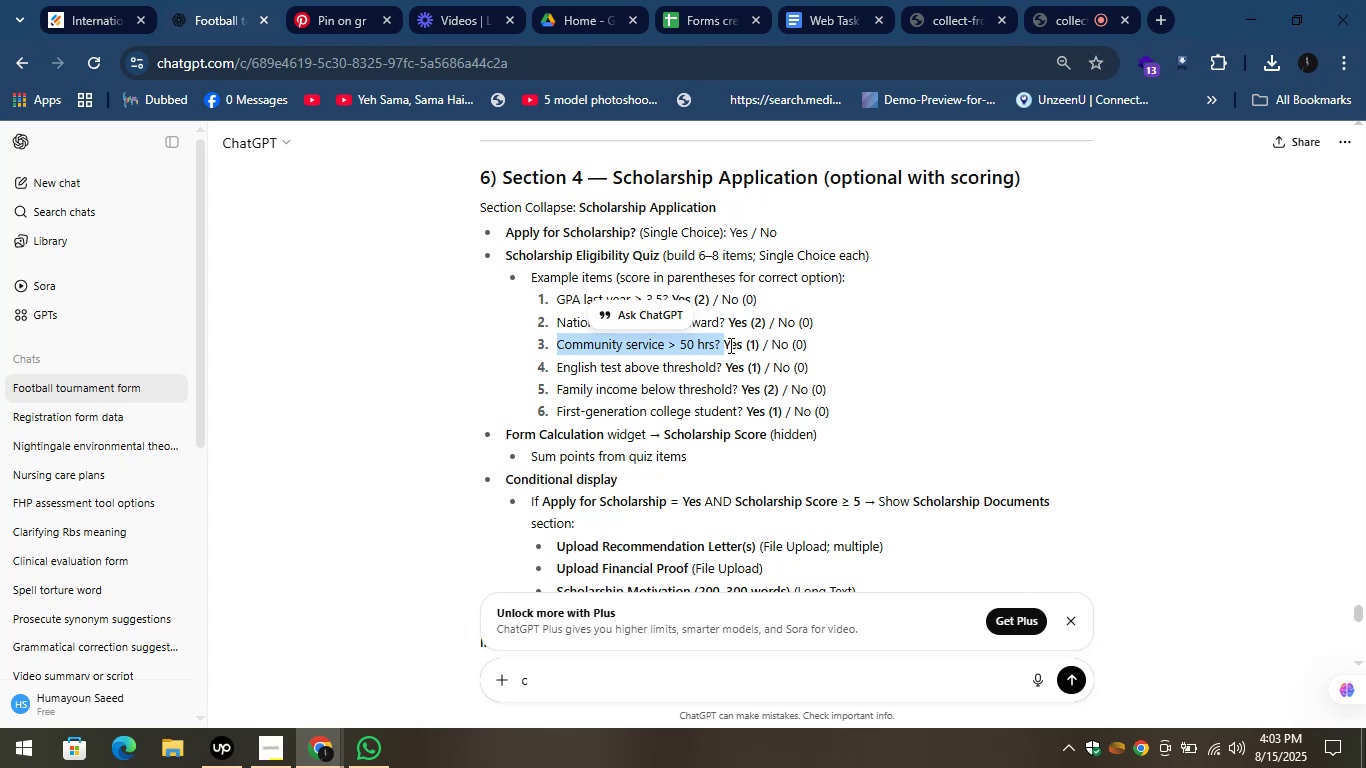 
key(Control+C)
 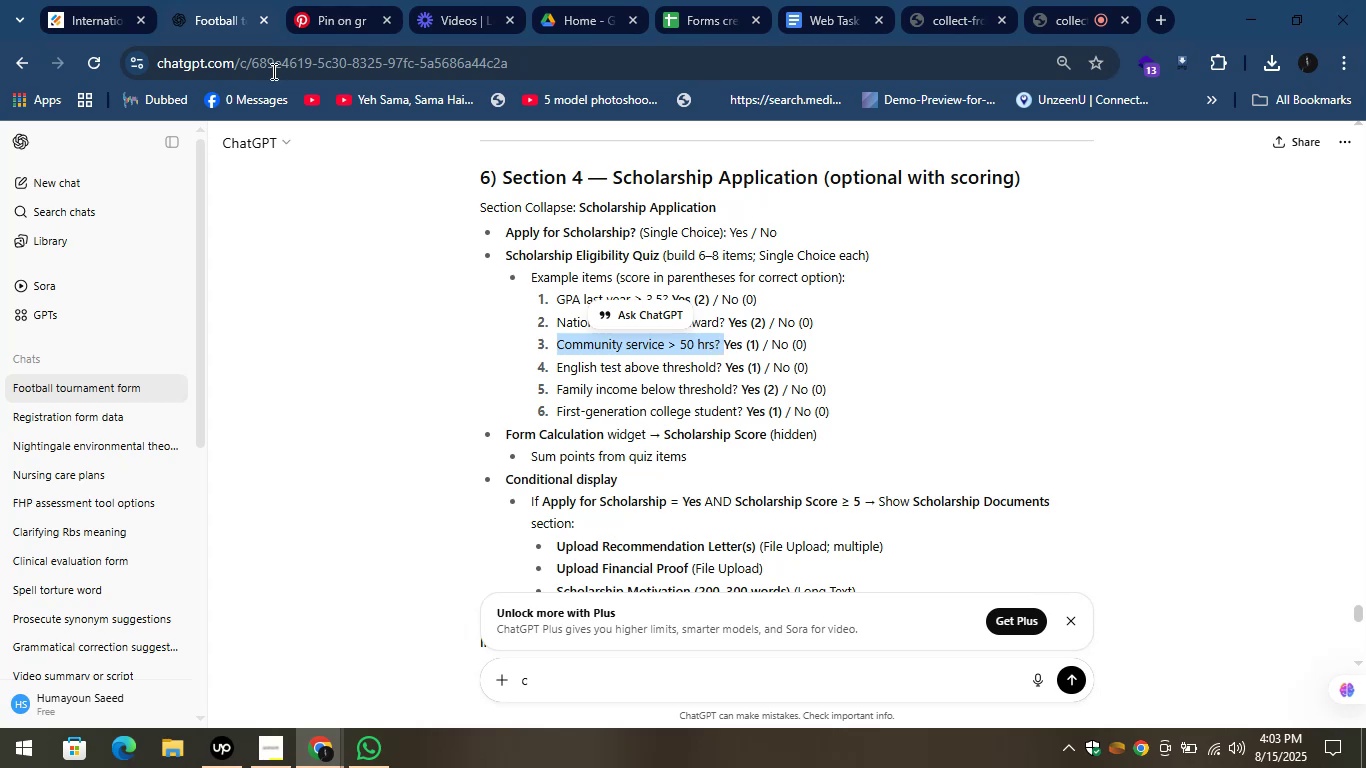 
left_click([230, 0])
 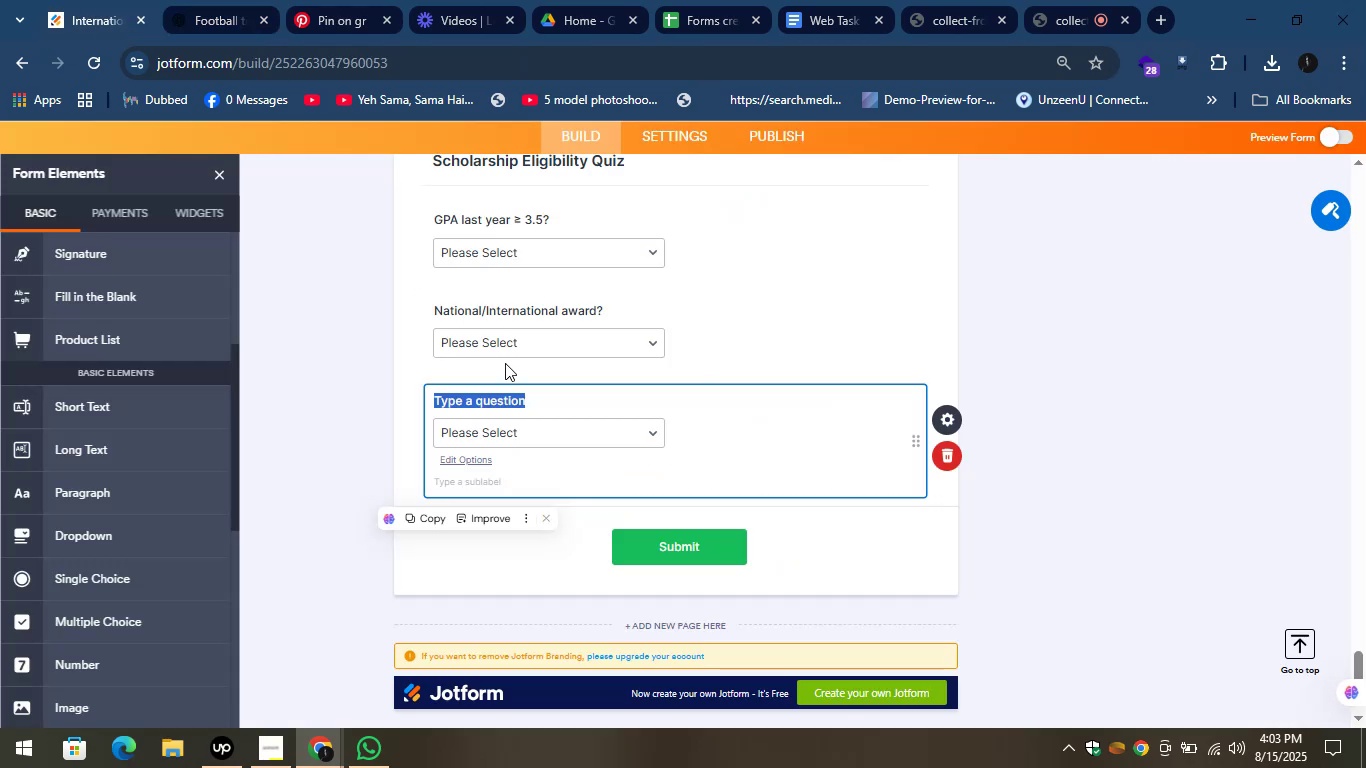 
key(Control+V)
 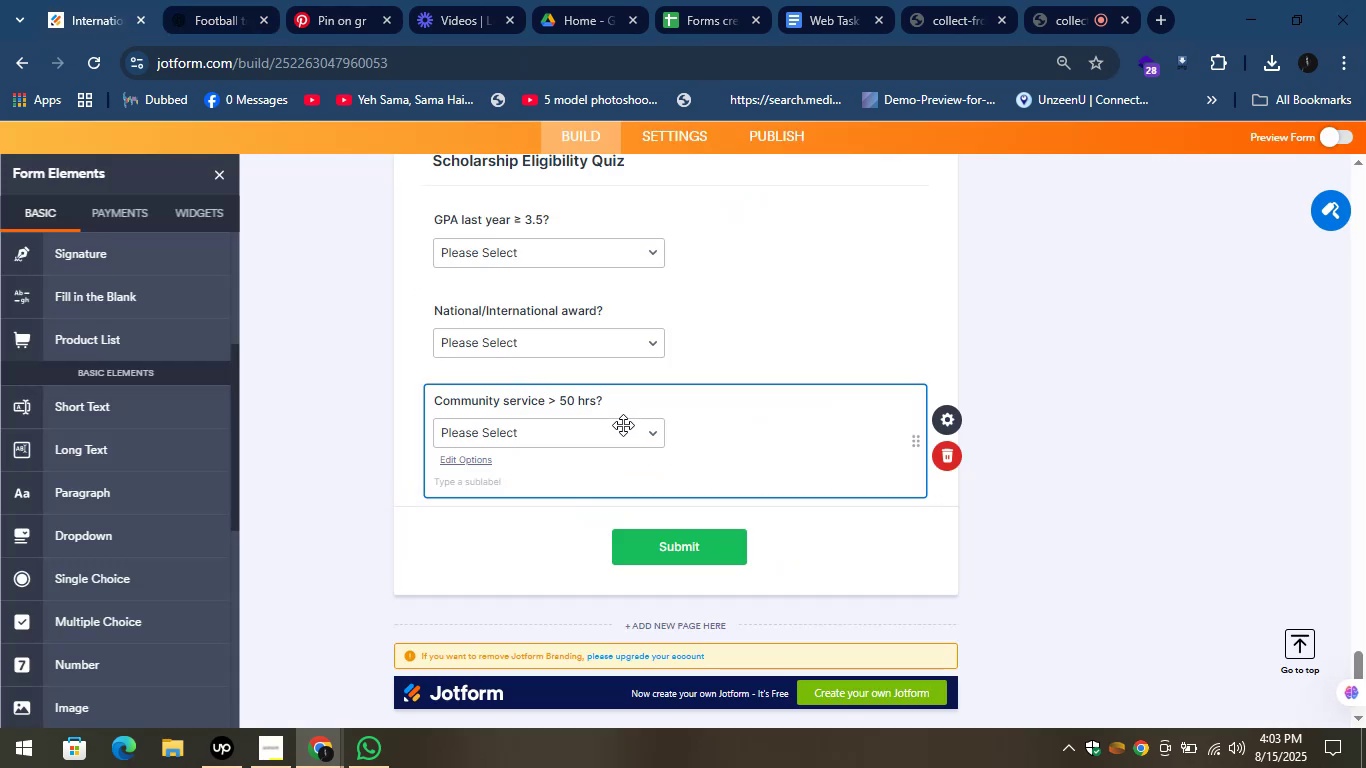 
left_click([618, 432])
 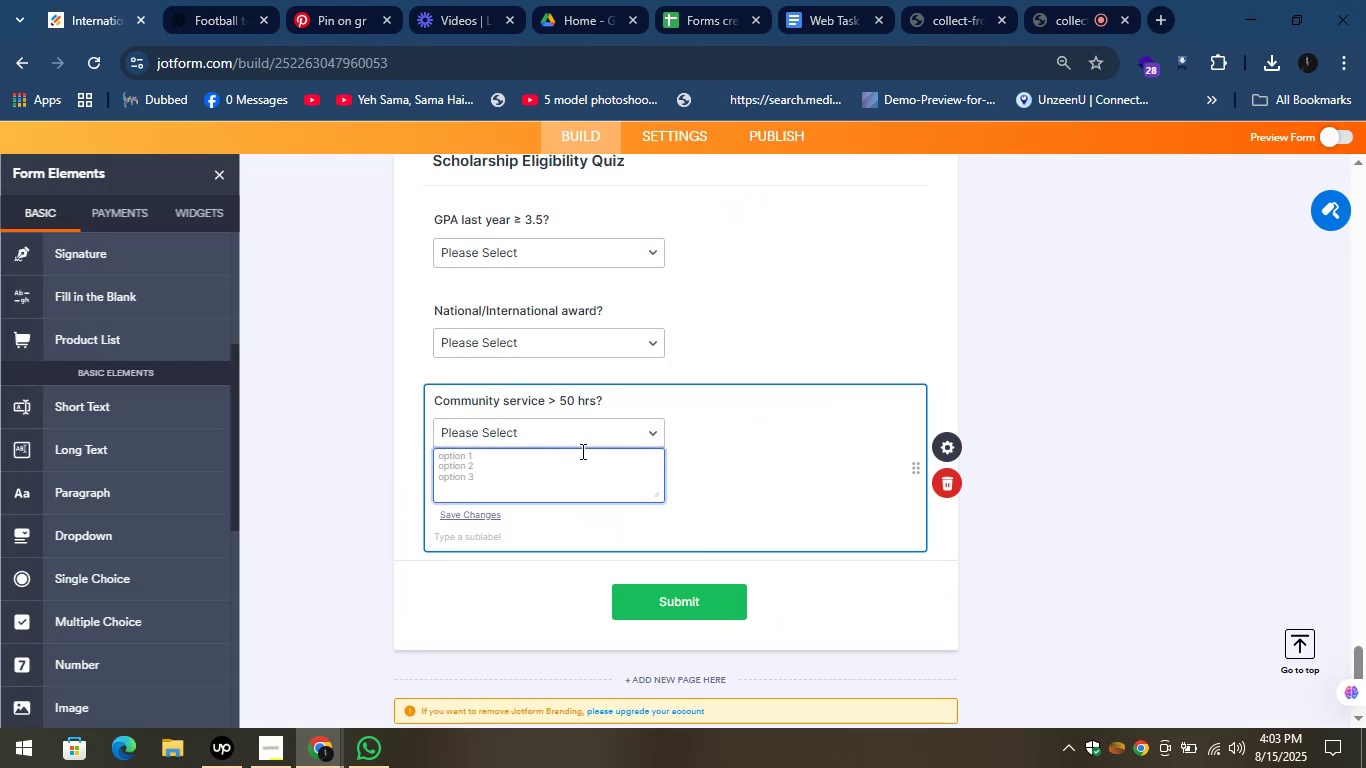 
type(Yes )
 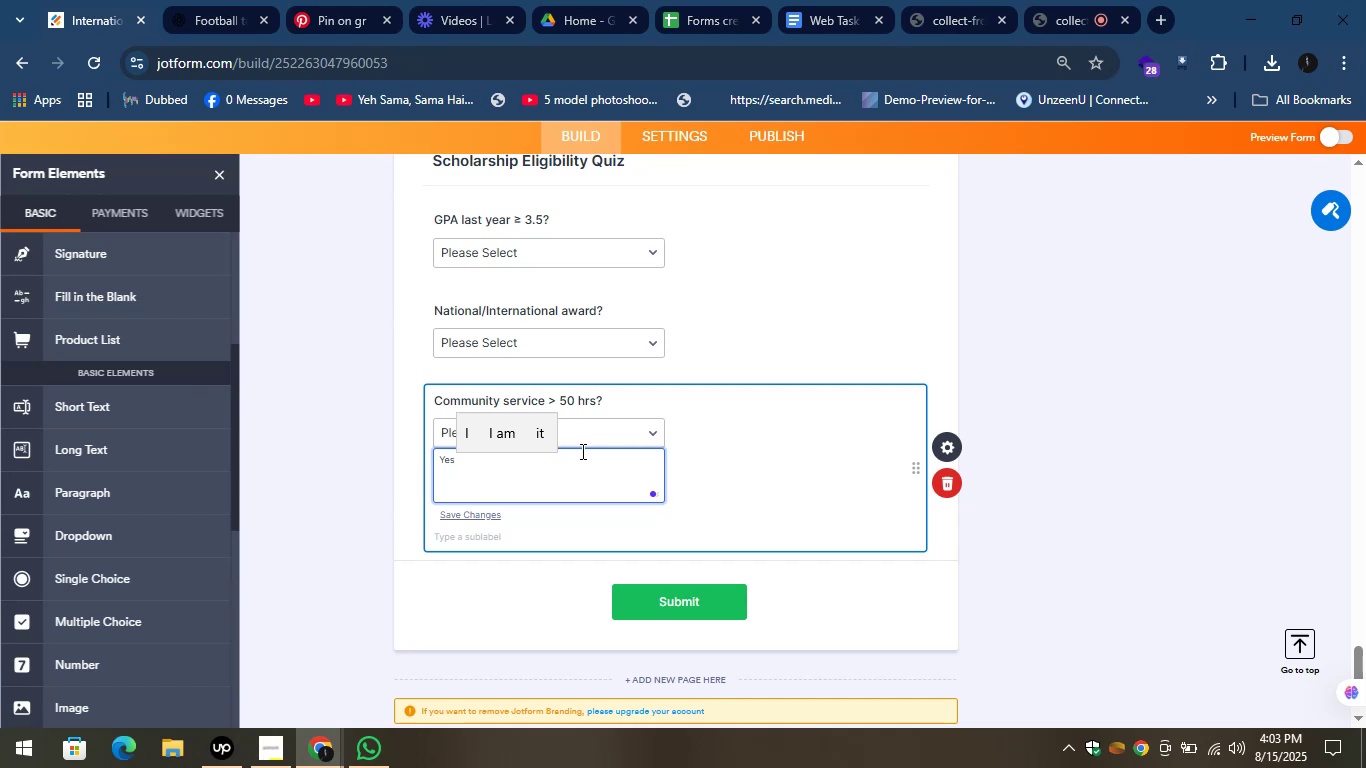 
key(Shift+Enter)
 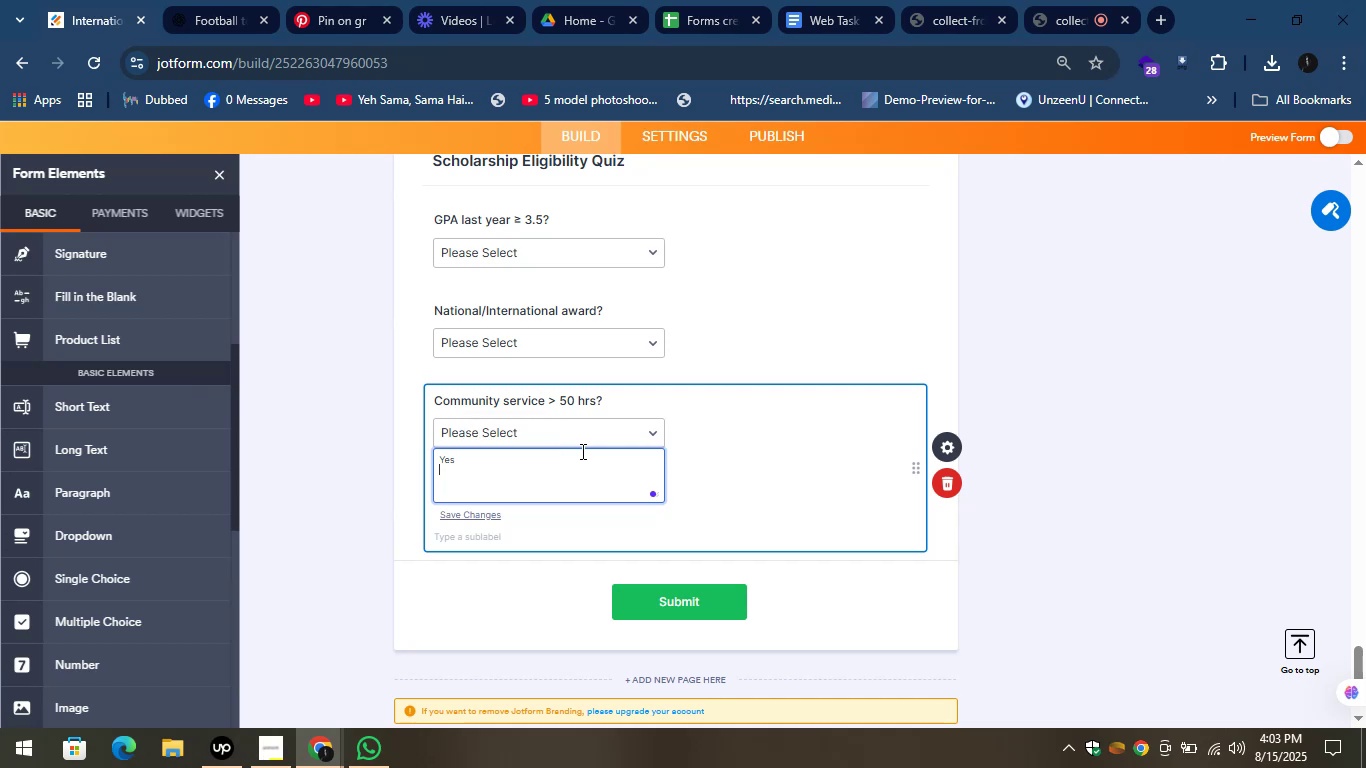 
key(Shift+Enter)
 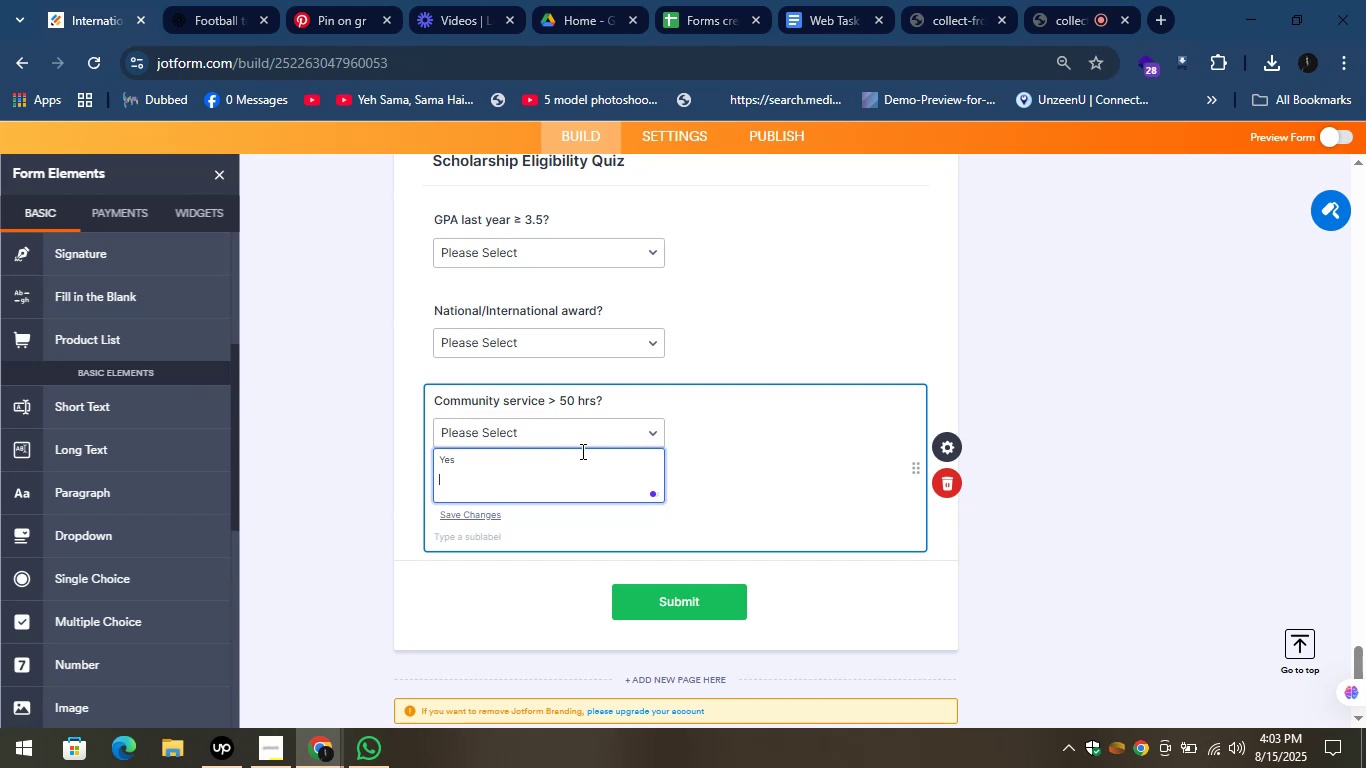 
key(CapsLock)
 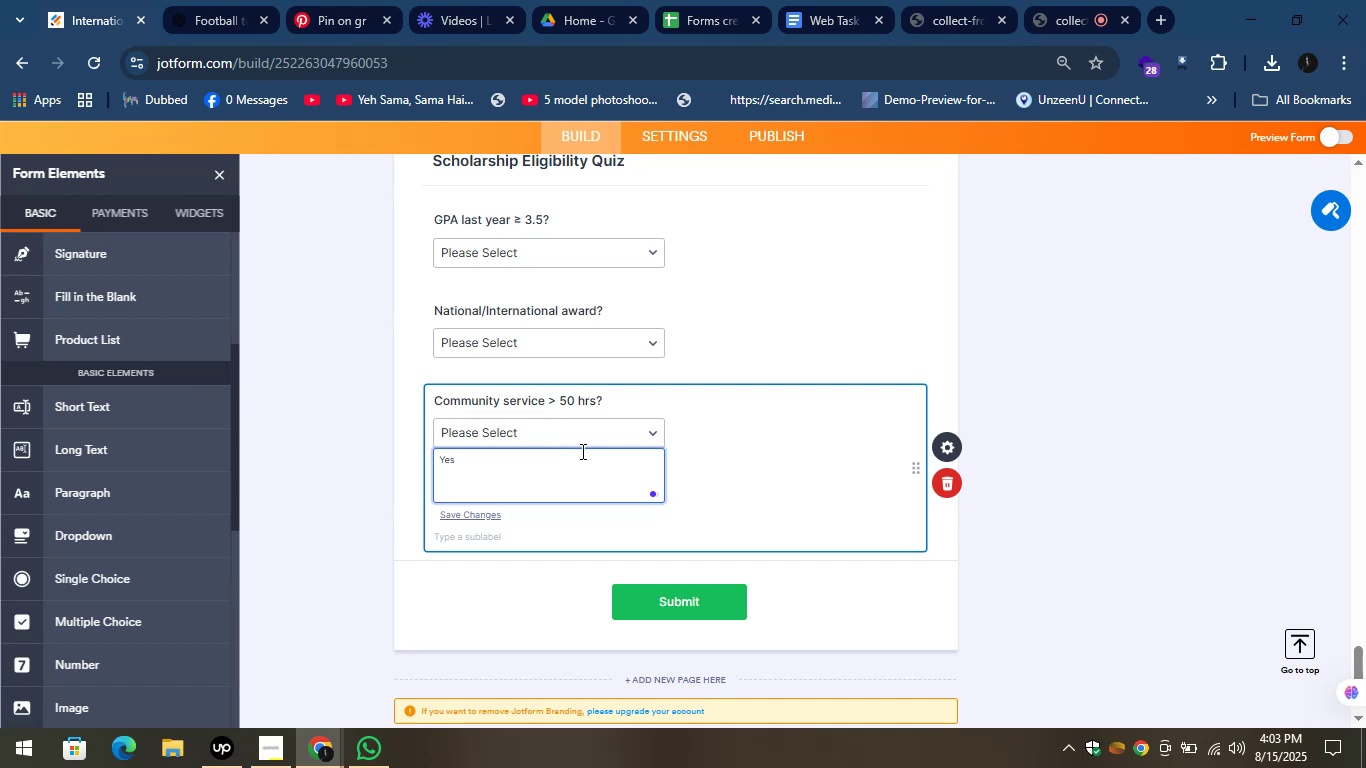 
key(N)
 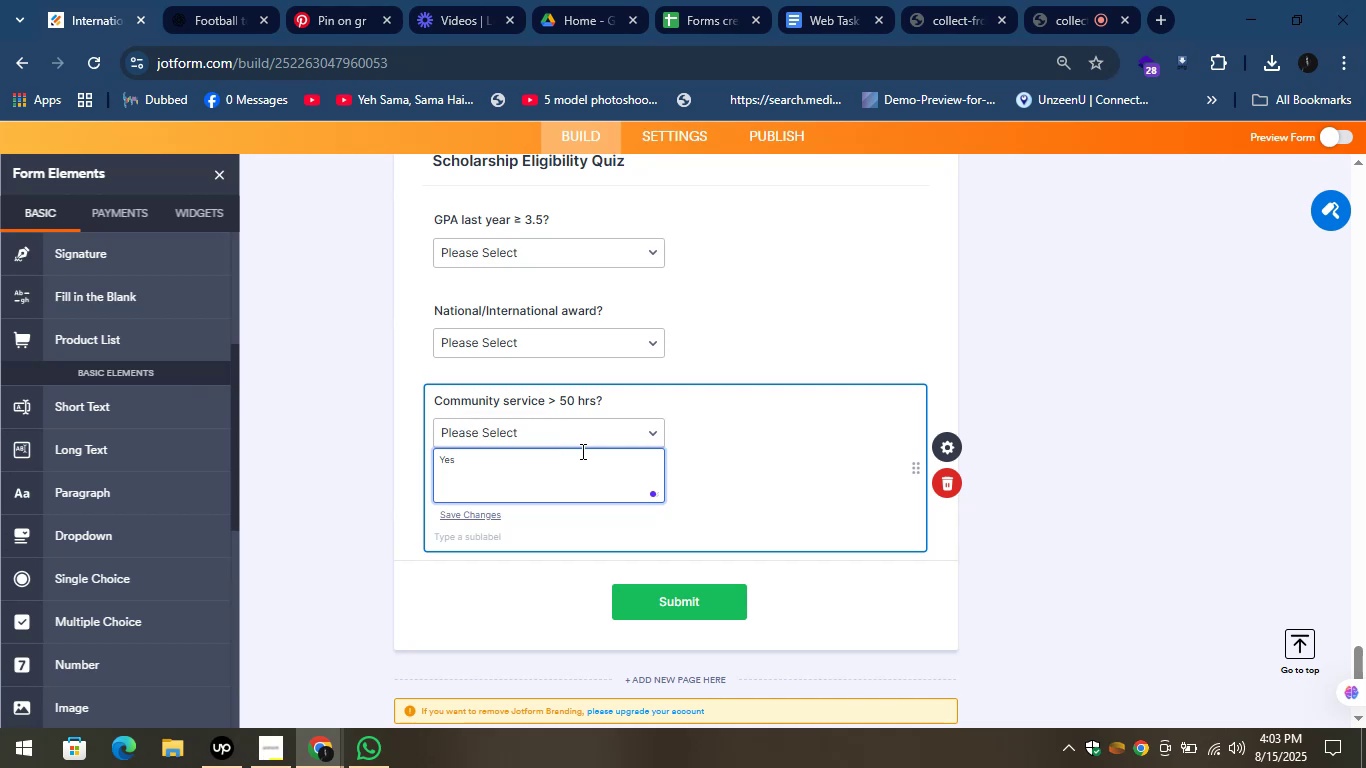 
key(CapsLock)
 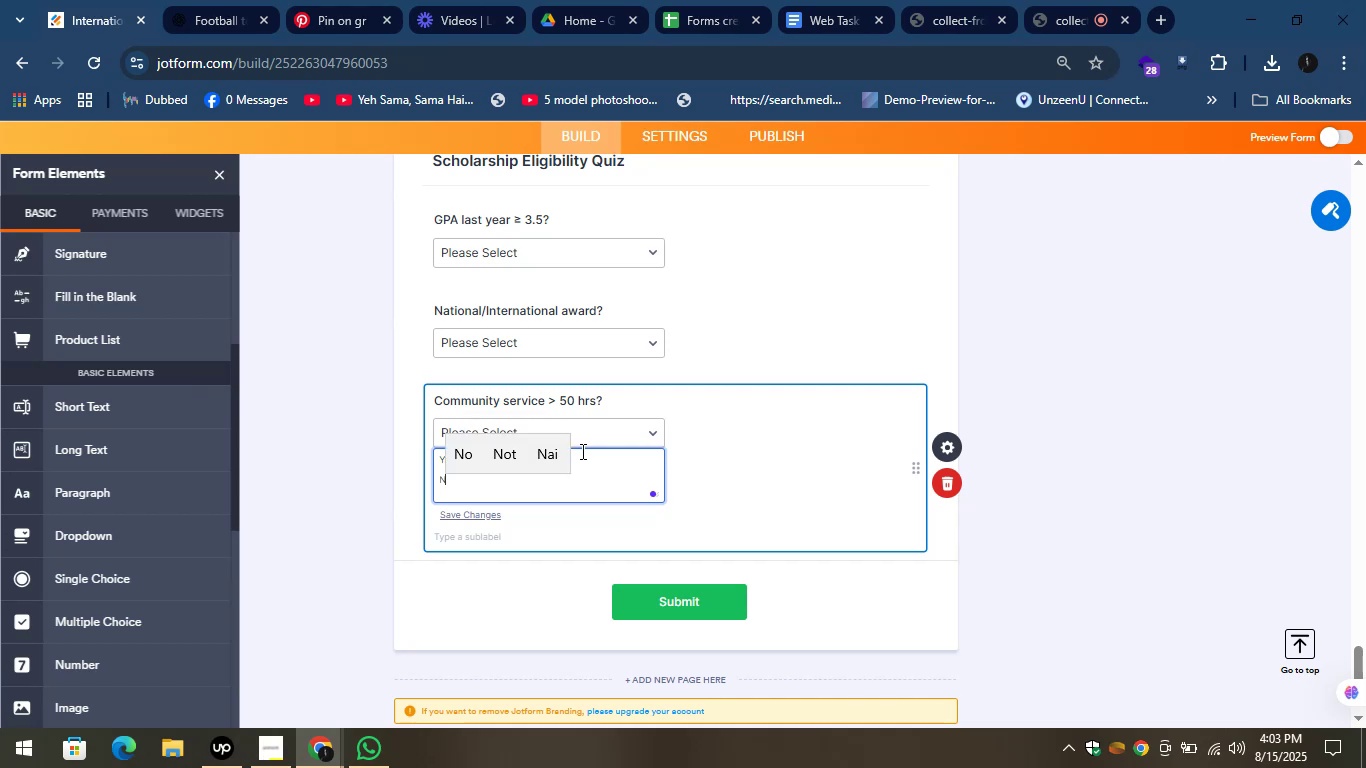 
key(O)
 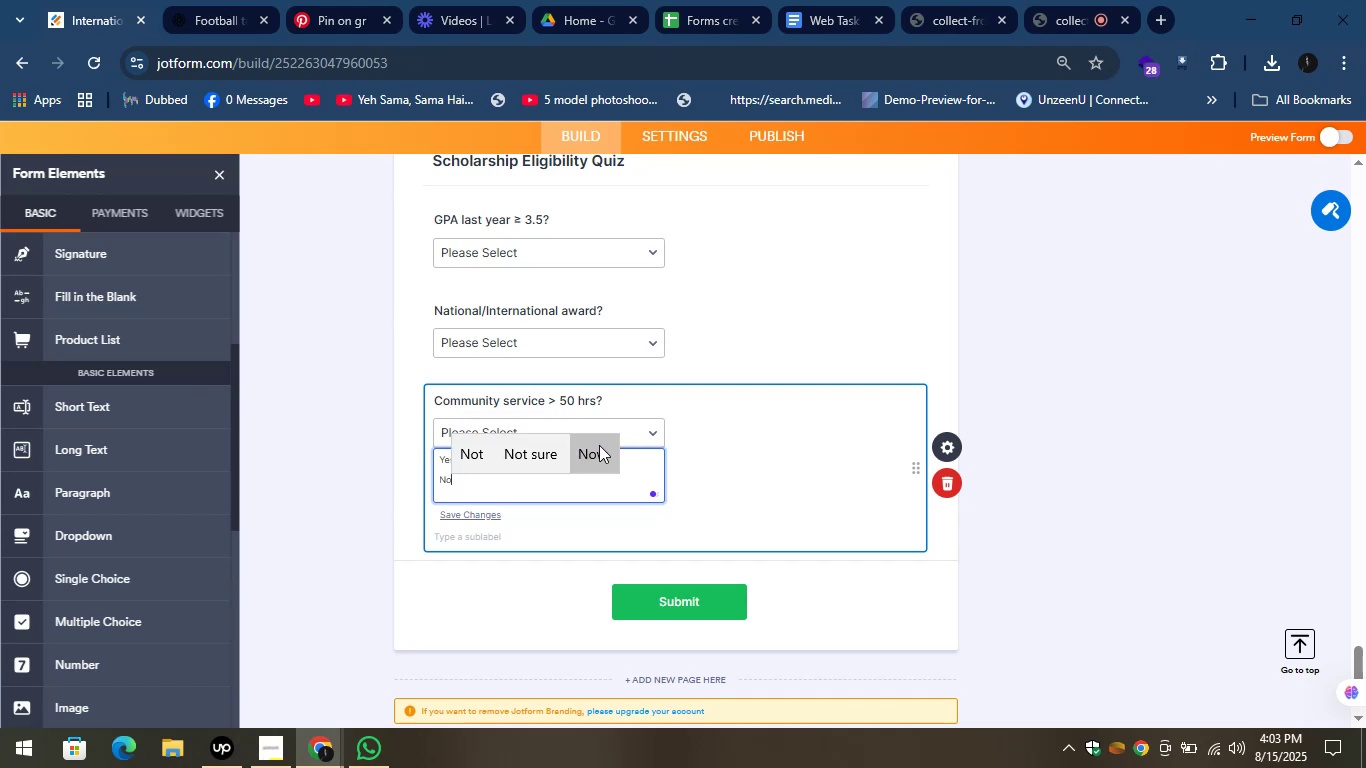 
left_click([258, 328])
 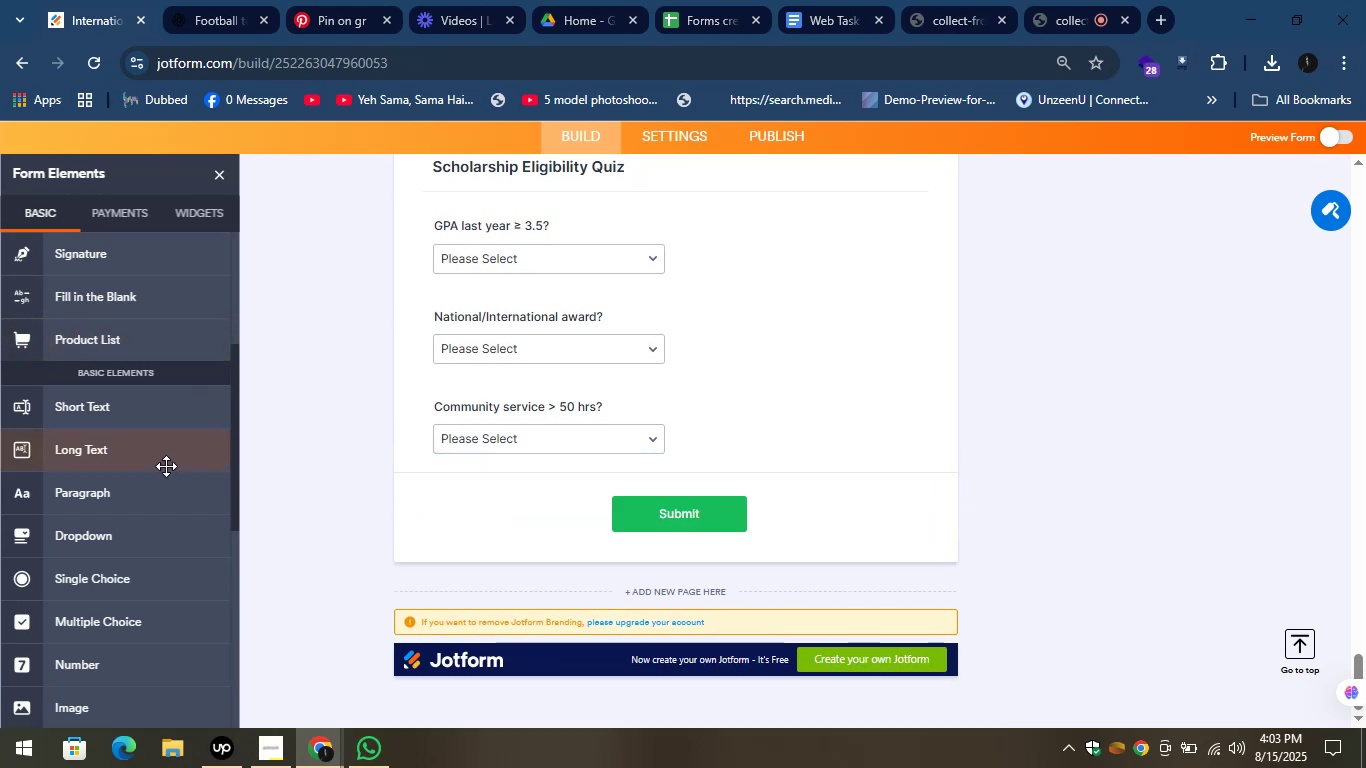 
left_click_drag(start_coordinate=[97, 538], to_coordinate=[527, 498])
 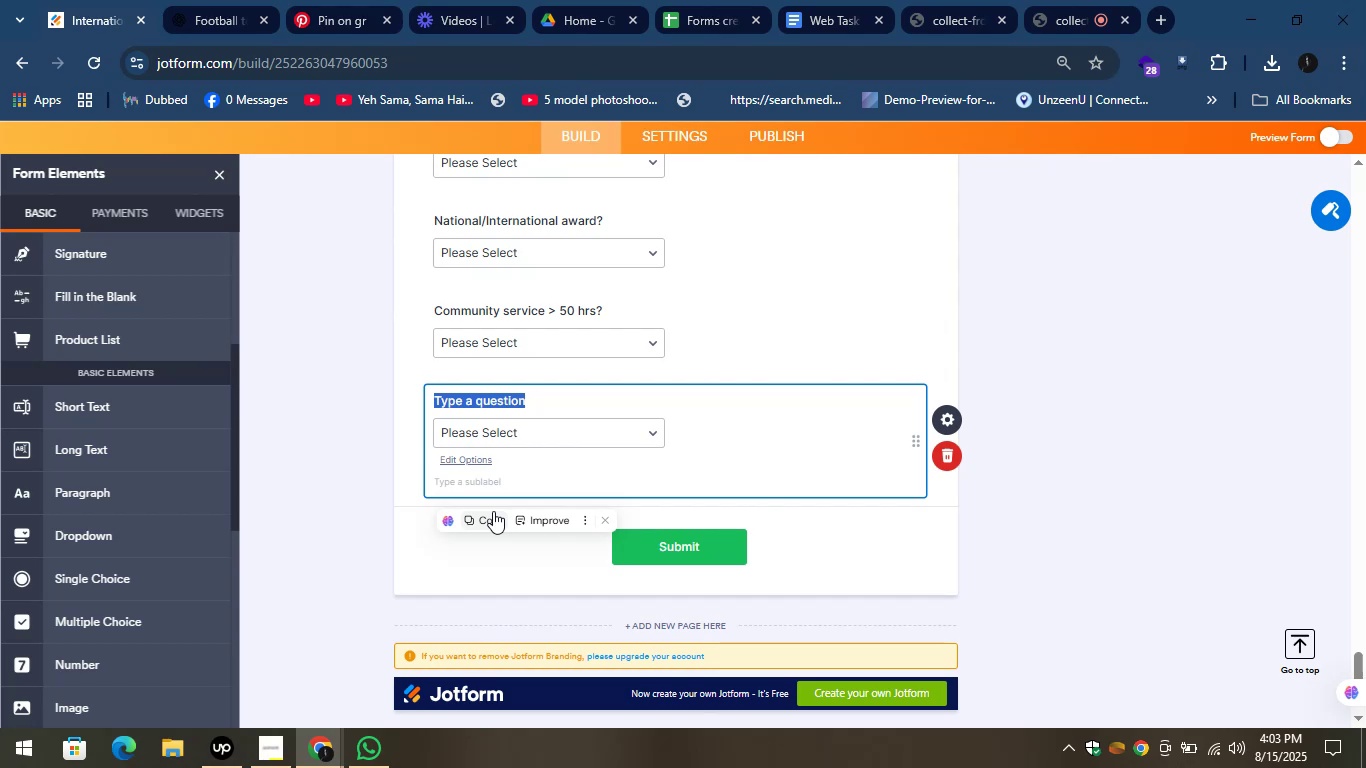 
wait(18.74)
 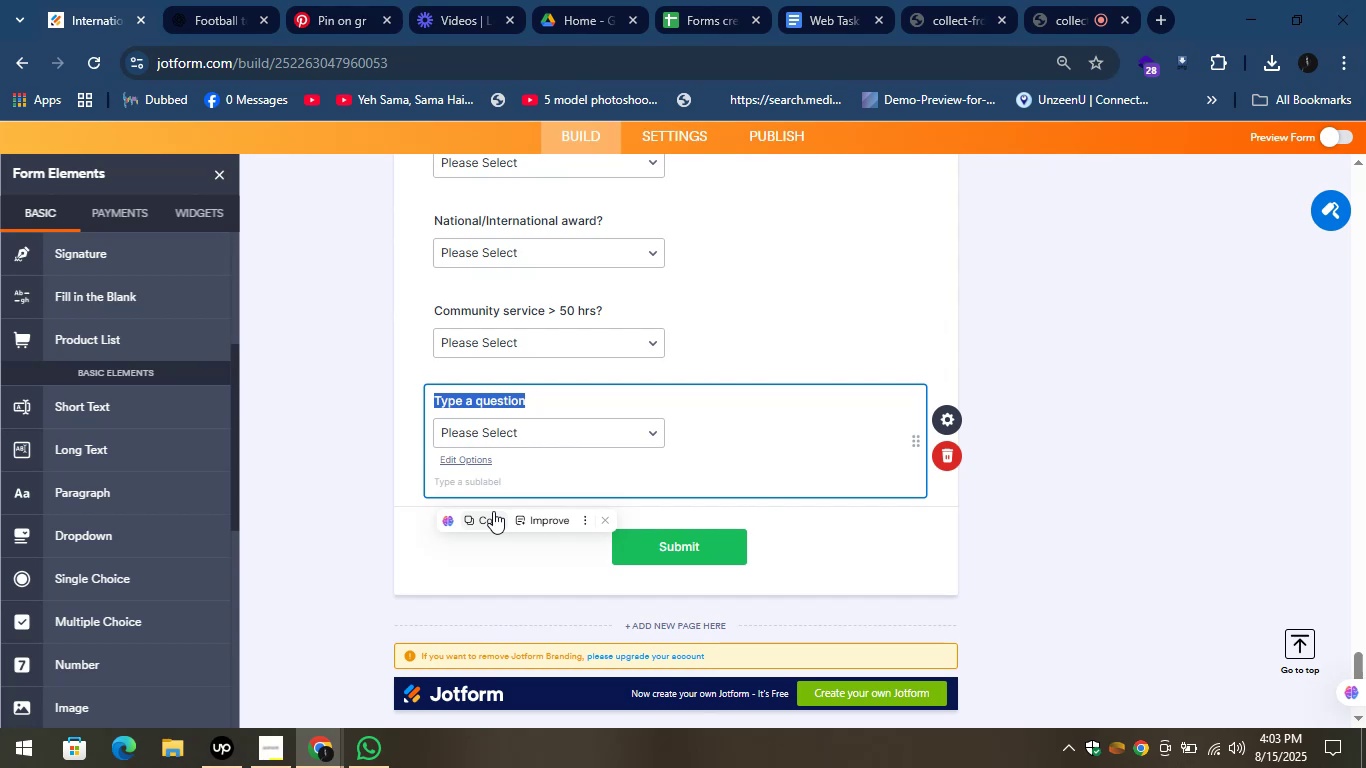 
left_click([234, 0])
 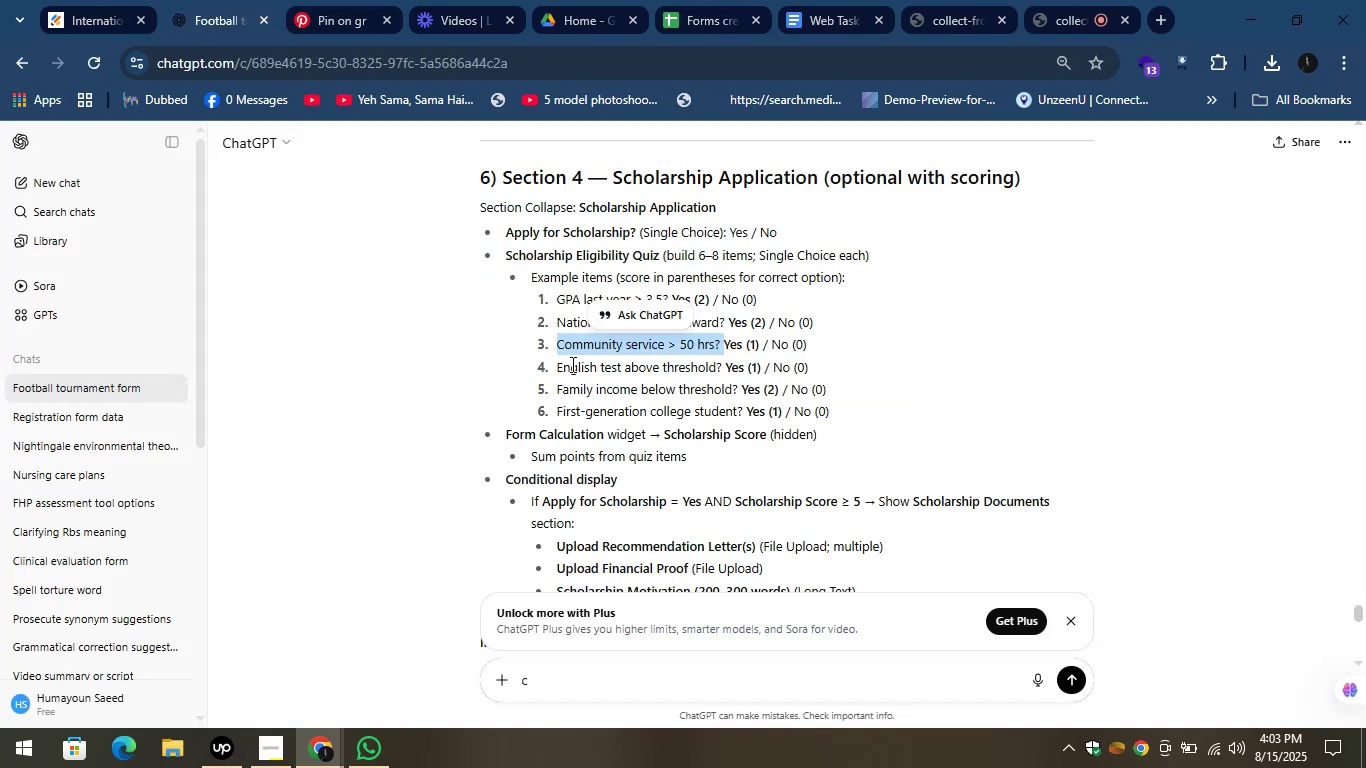 
left_click_drag(start_coordinate=[554, 371], to_coordinate=[720, 364])
 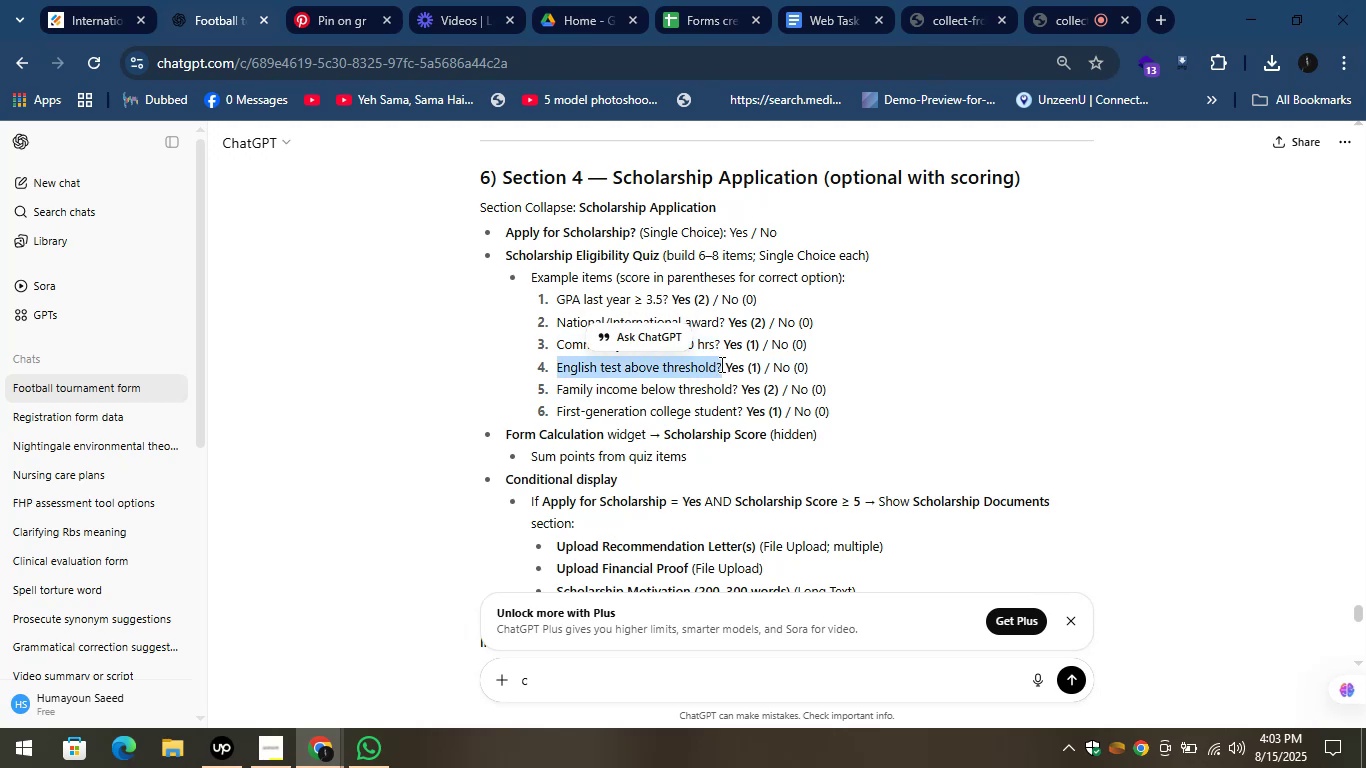 
key(Control+C)
 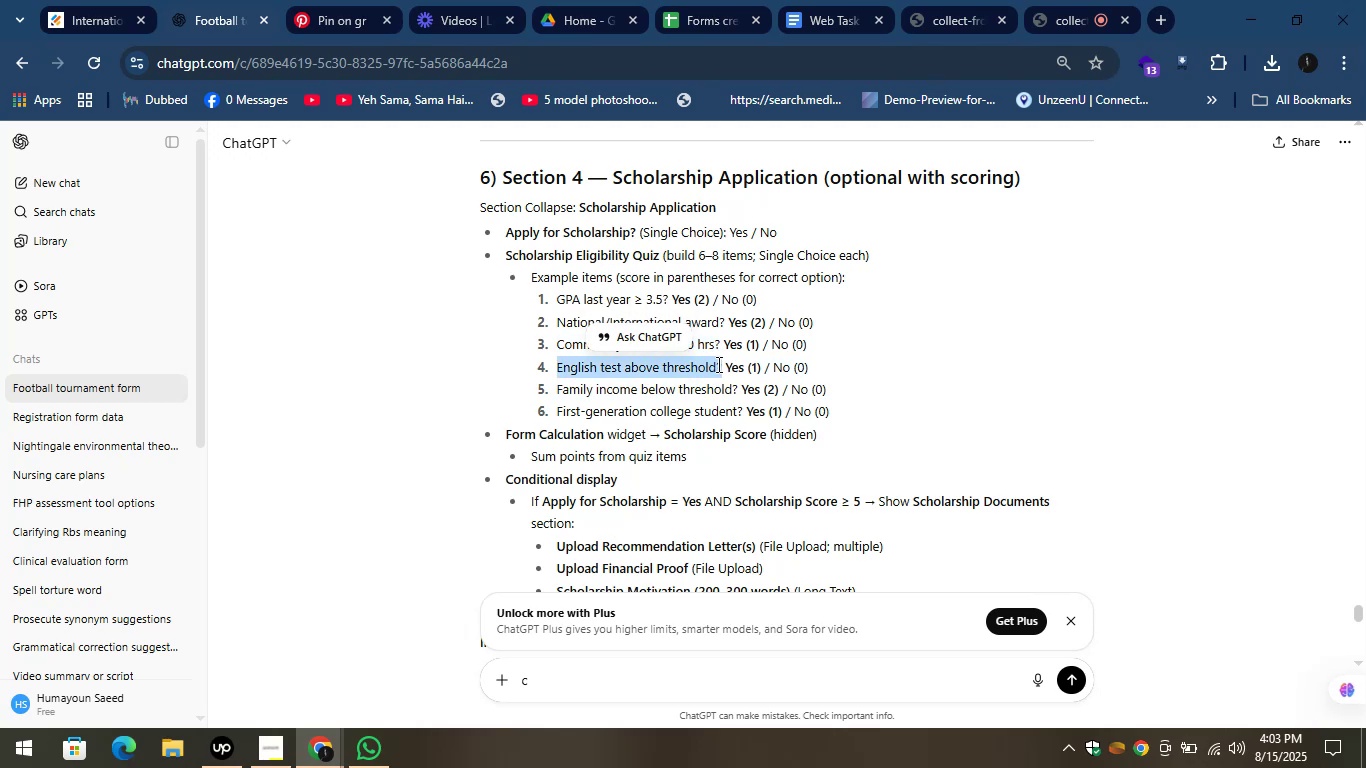 
key(Control+C)
 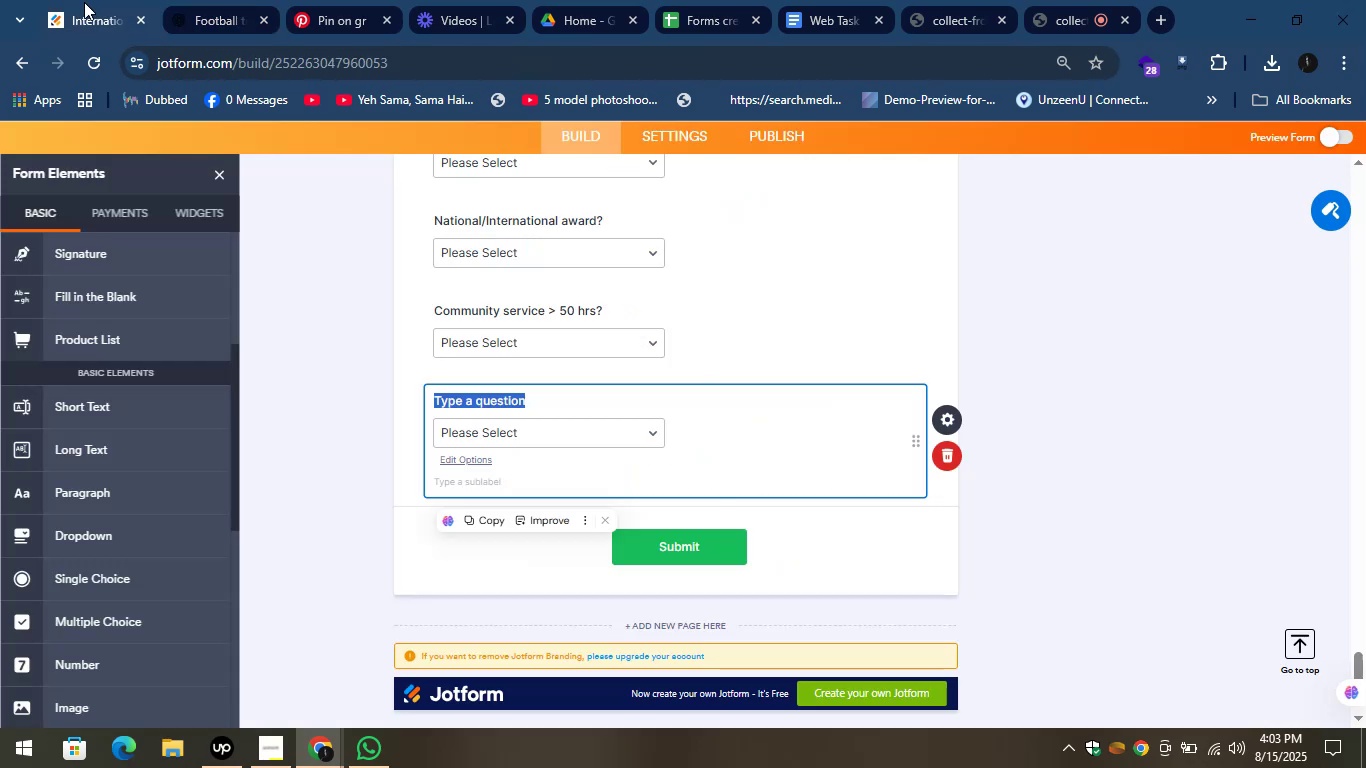 
key(Control+V)
 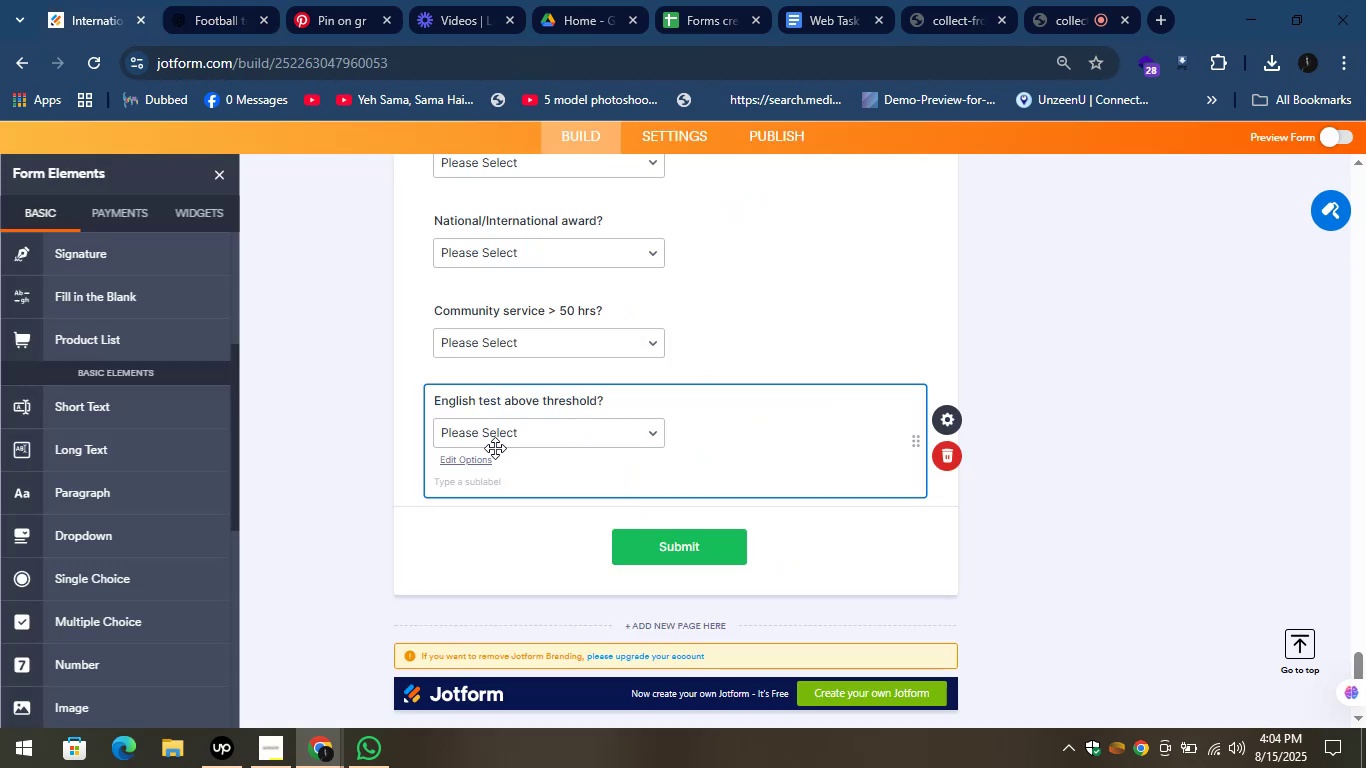 
left_click([486, 439])
 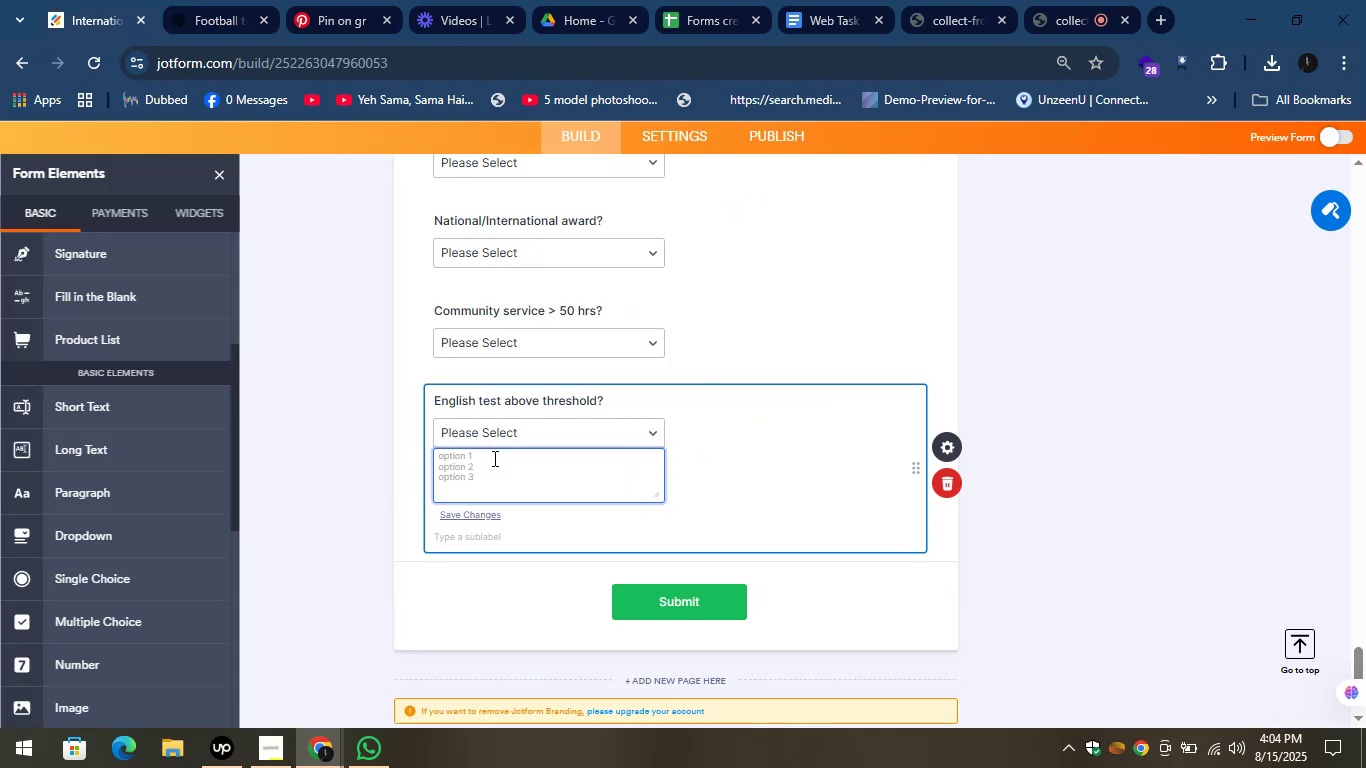 
type(Yes )
 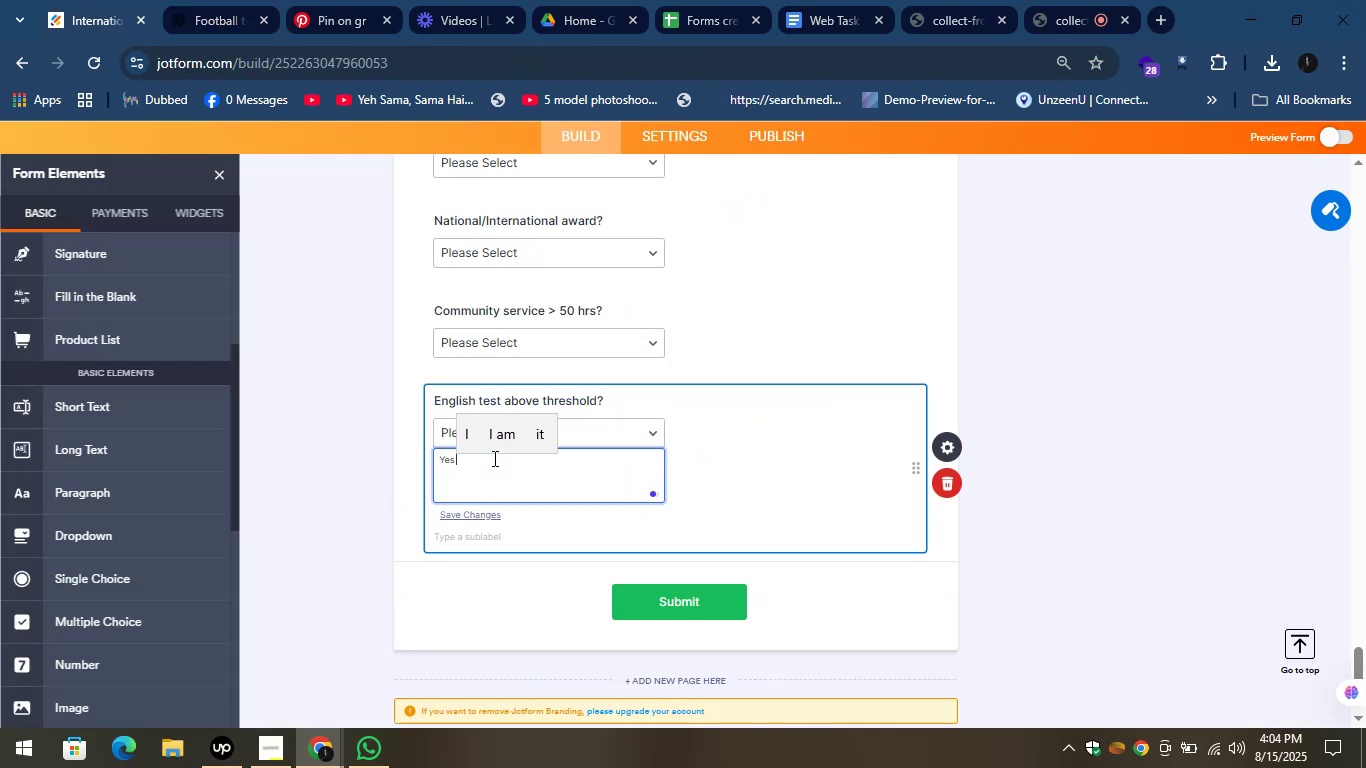 
key(Shift+Enter)
 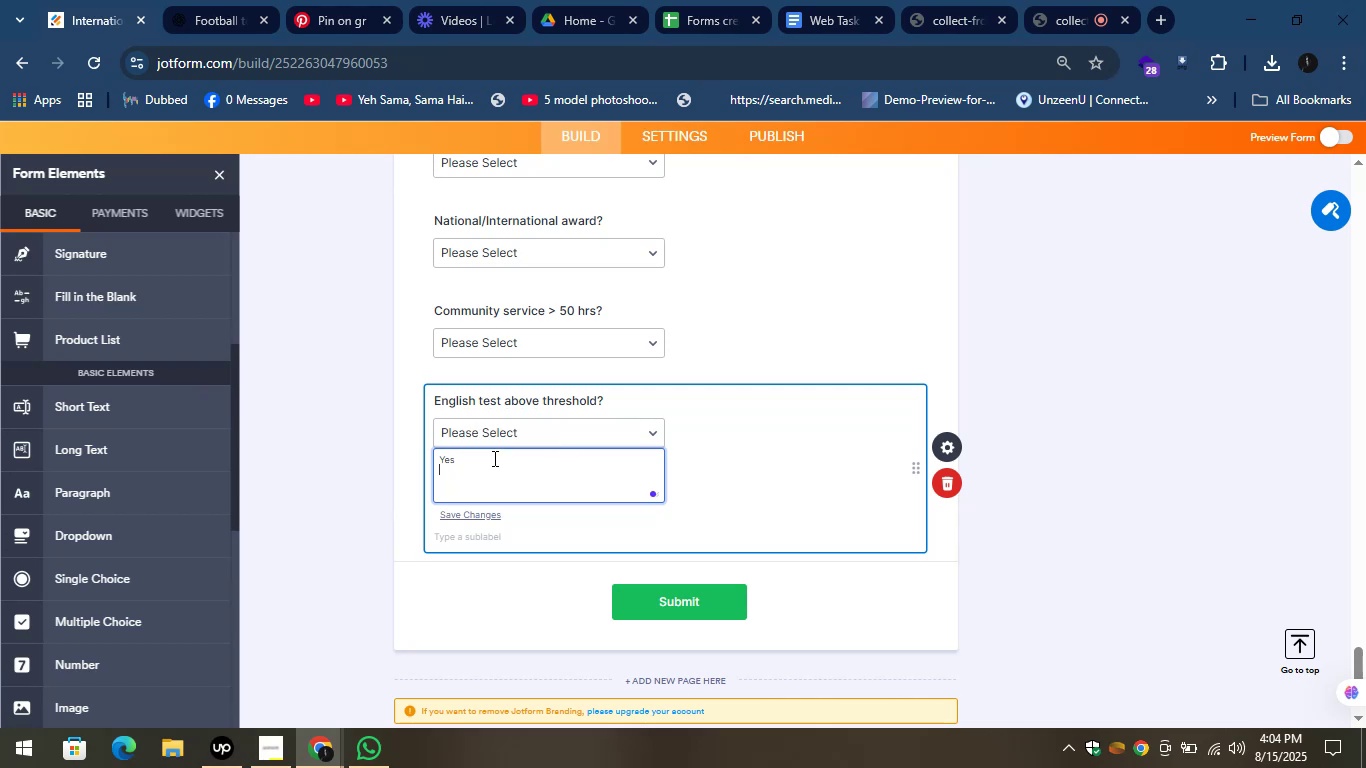 
key(Shift+Enter)
 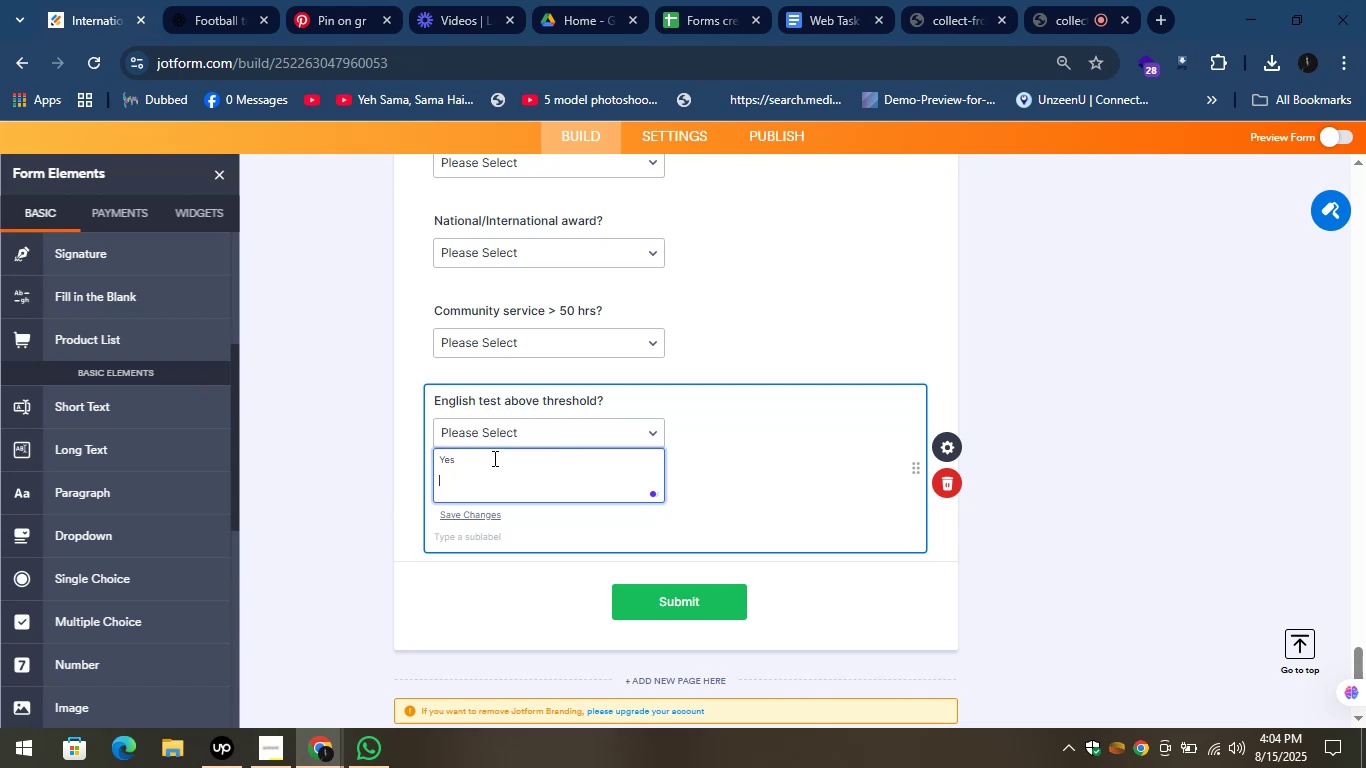 
key(CapsLock)
 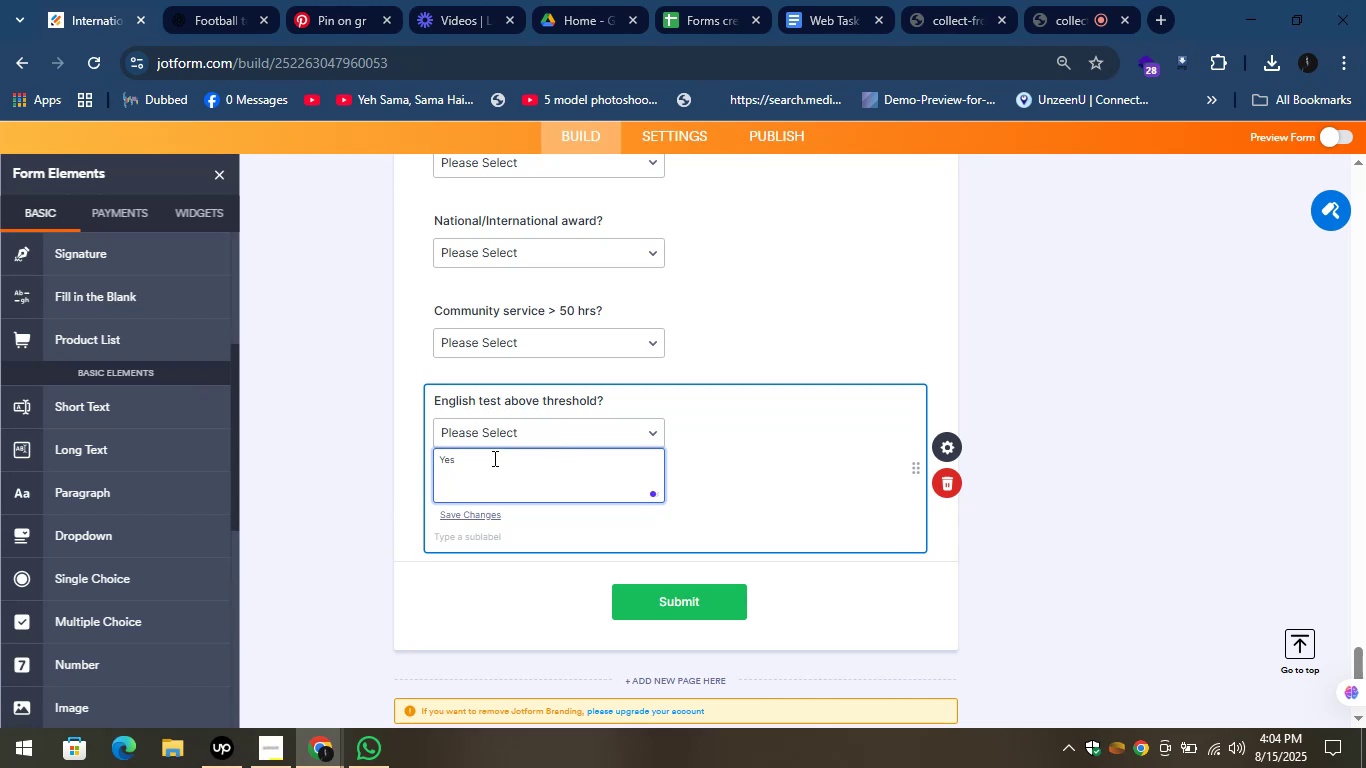 
key(N)
 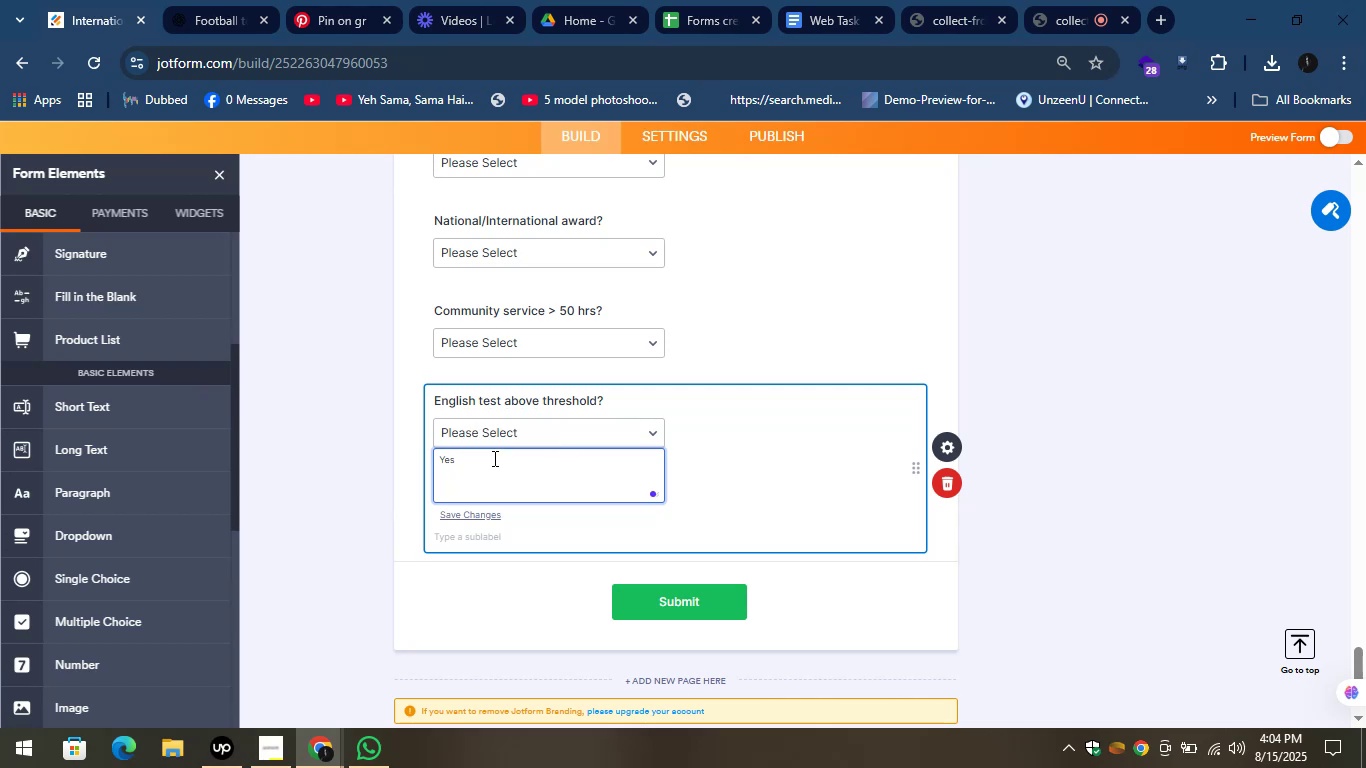 
key(CapsLock)
 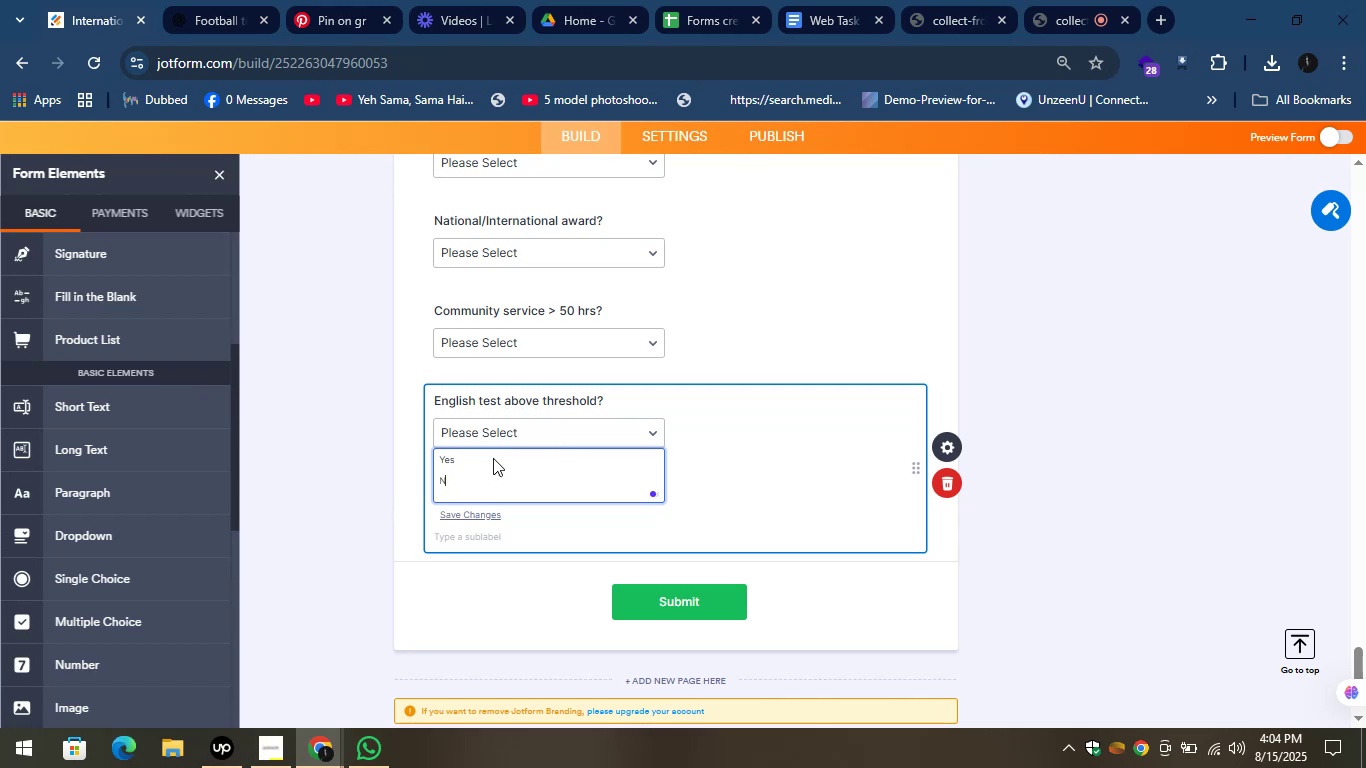 
key(O)
 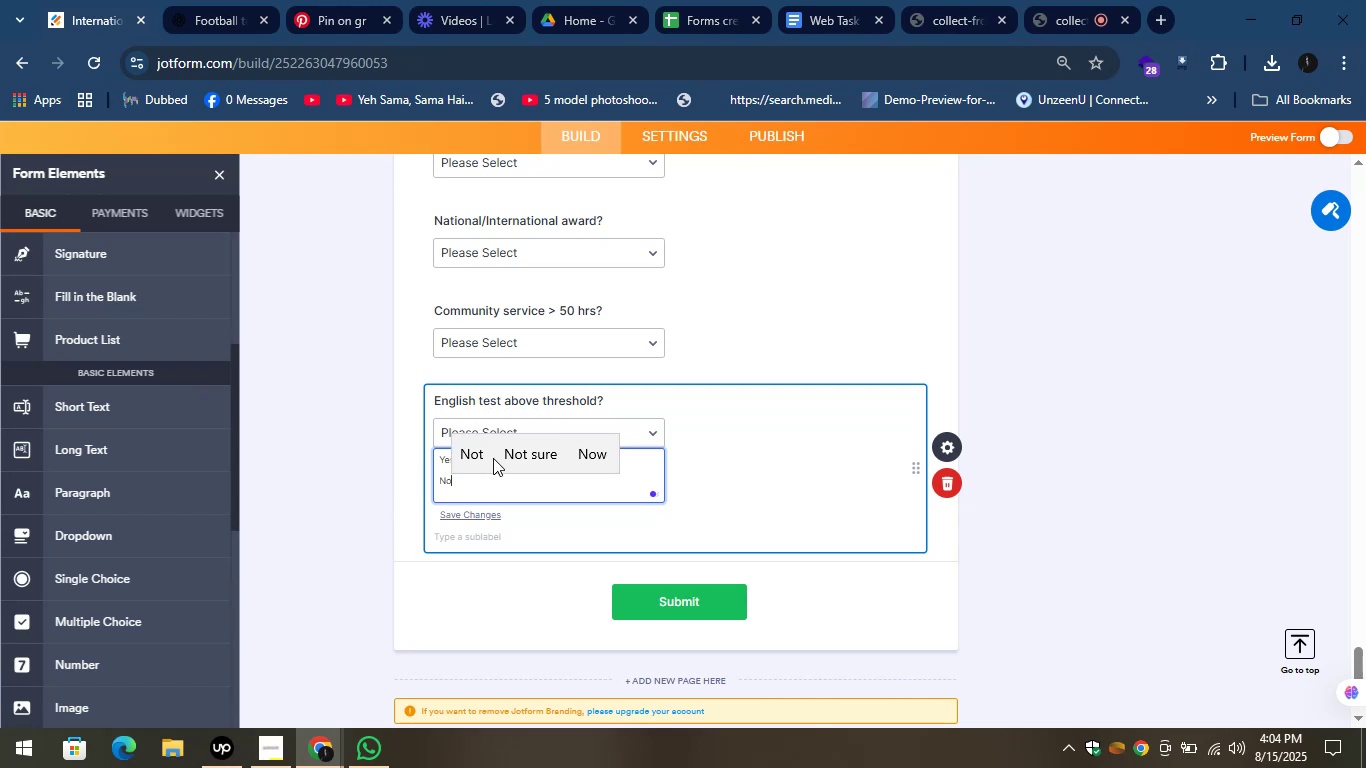 
left_click_drag(start_coordinate=[291, 405], to_coordinate=[297, 404])
 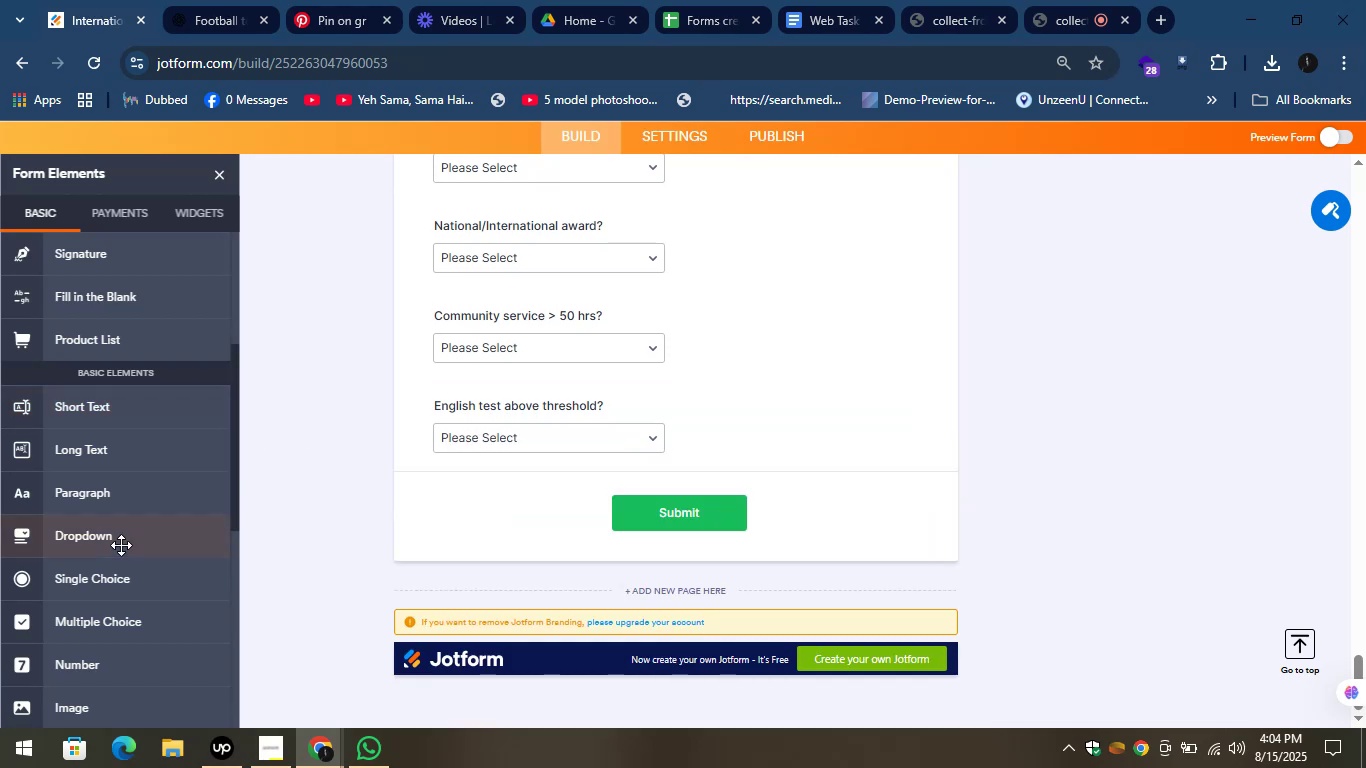 
left_click_drag(start_coordinate=[92, 531], to_coordinate=[525, 487])
 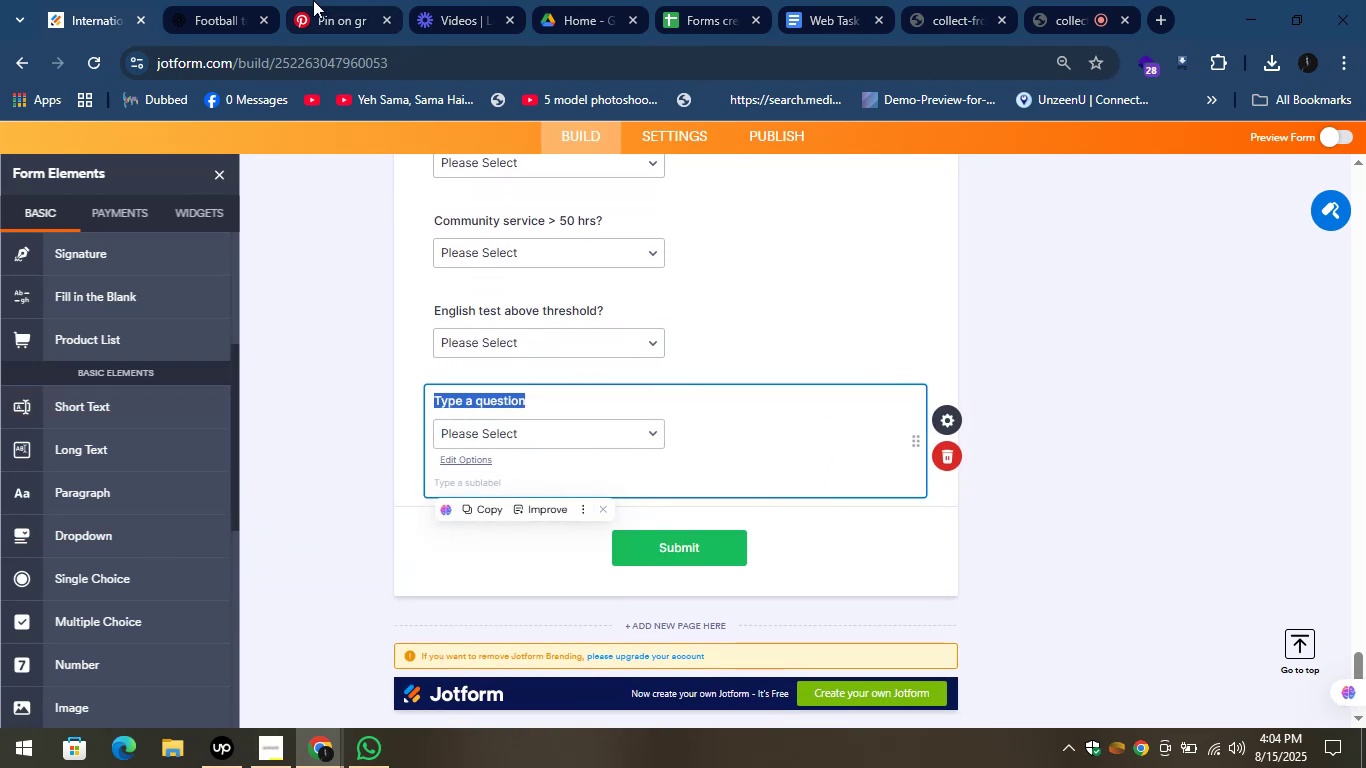 
left_click([230, 0])
 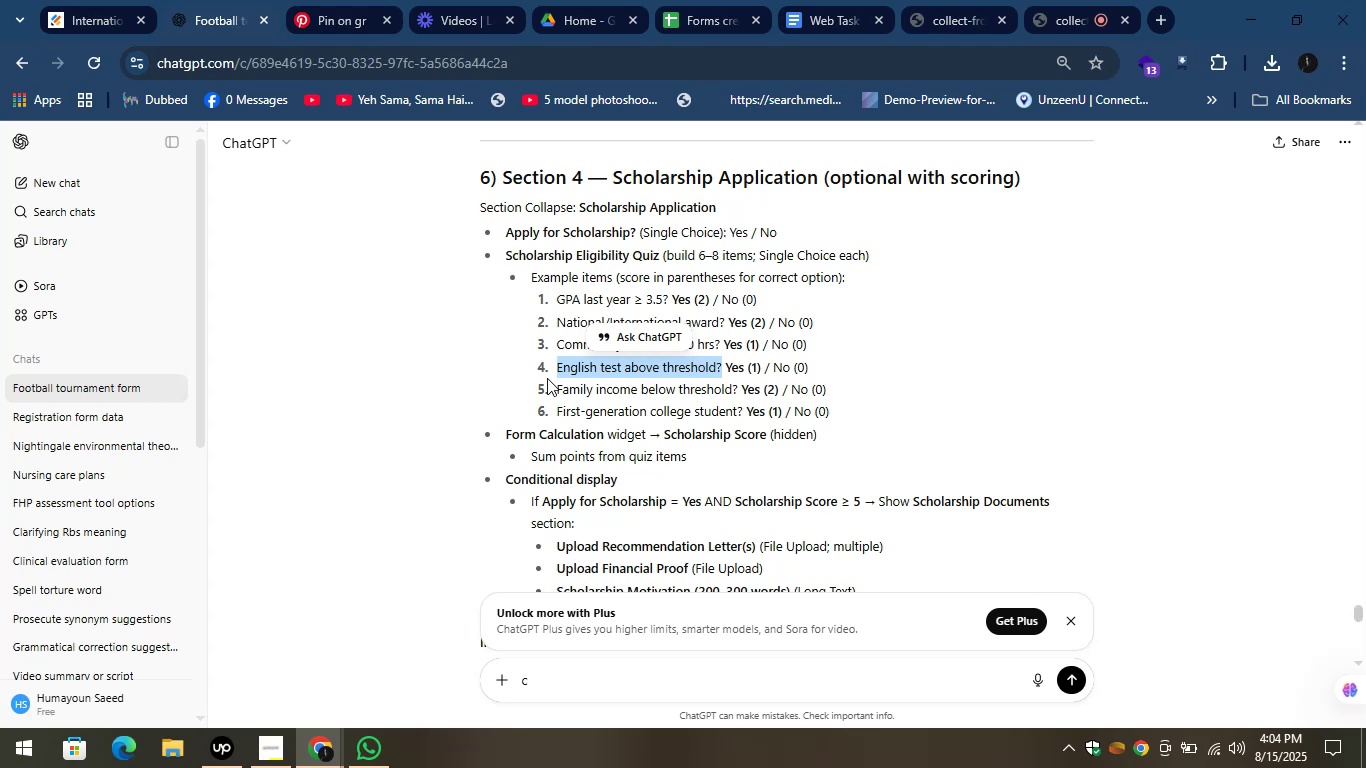 
left_click_drag(start_coordinate=[558, 391], to_coordinate=[741, 391])
 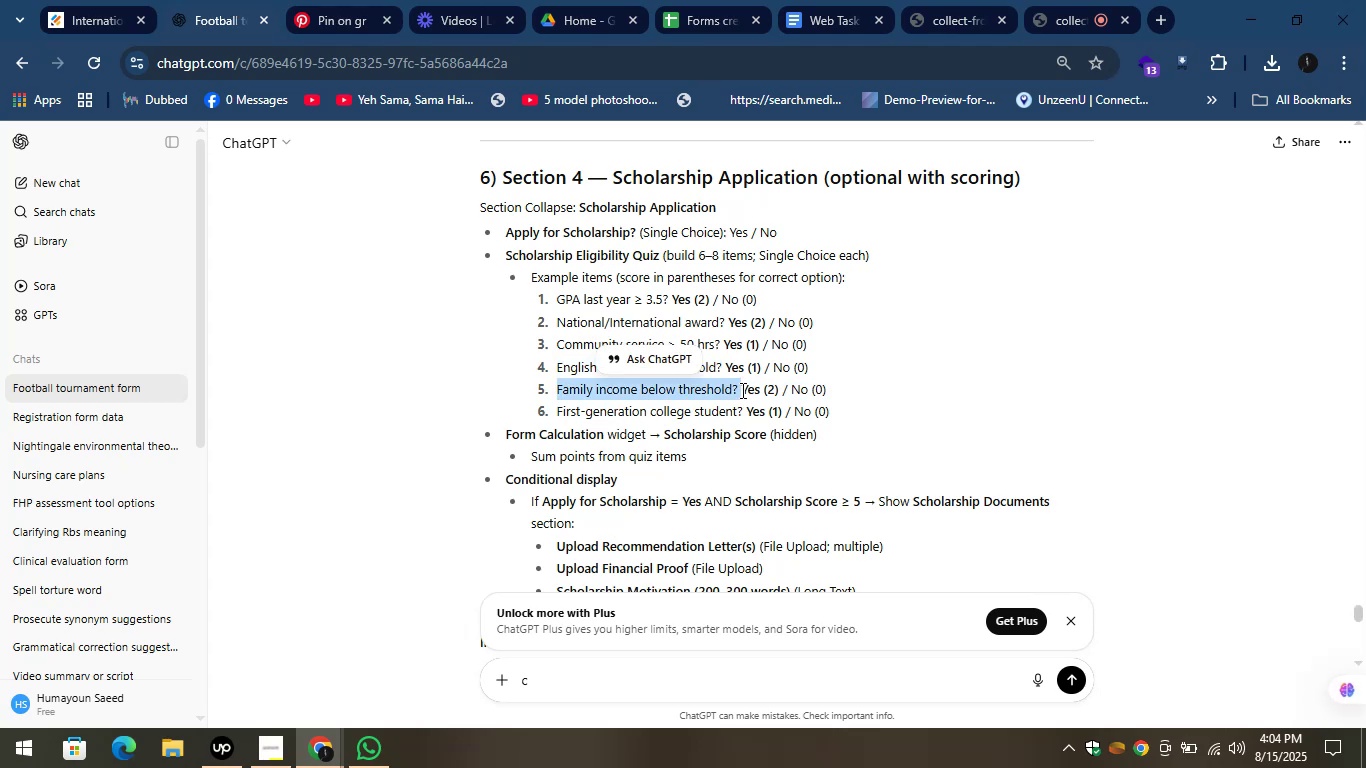 
key(Control+C)
 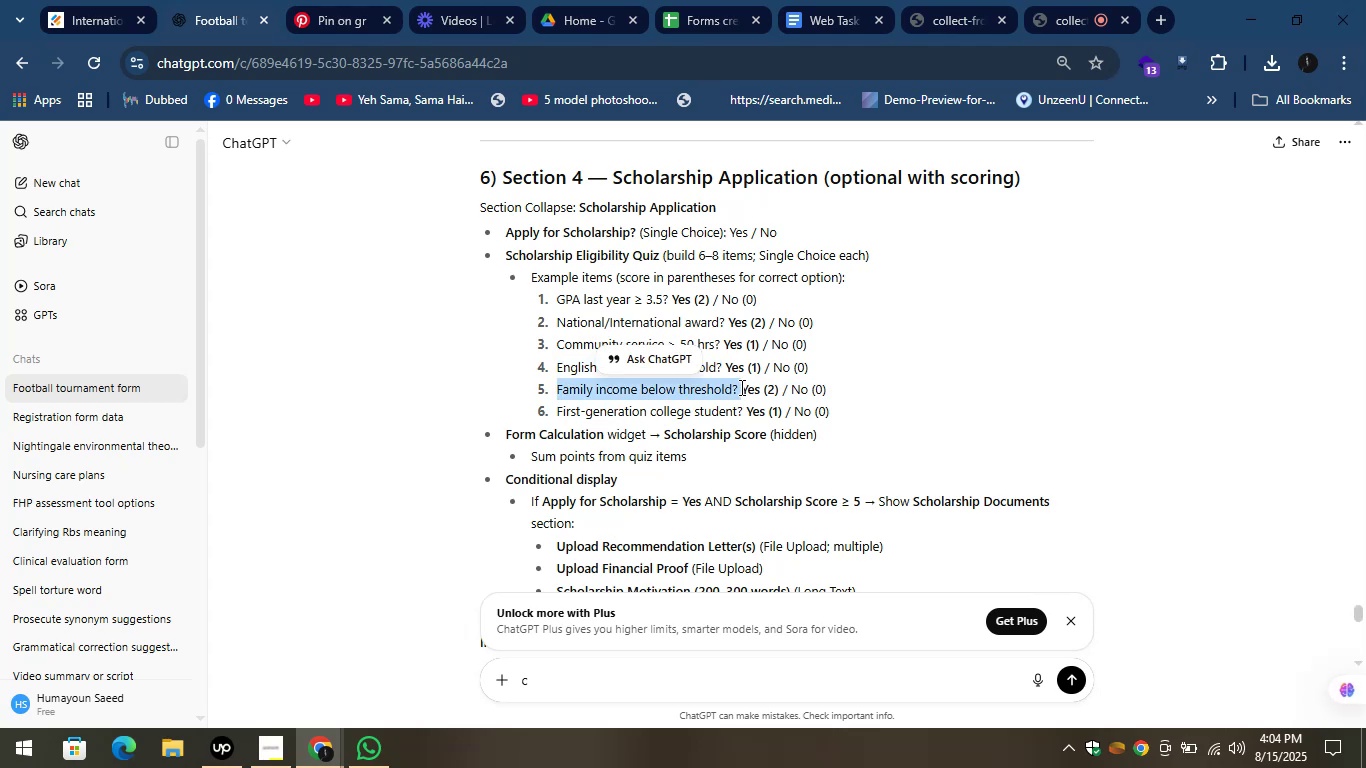 
key(Control+C)
 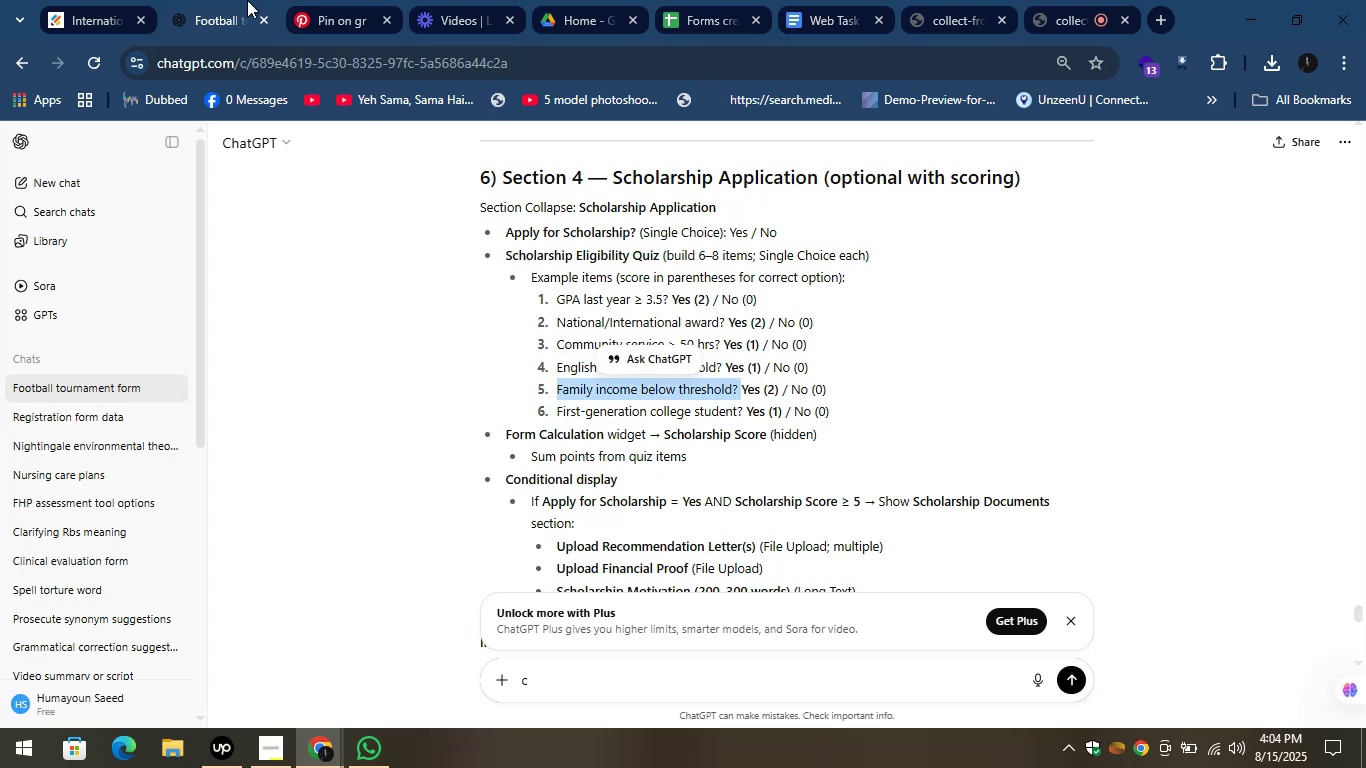 
wait(5.31)
 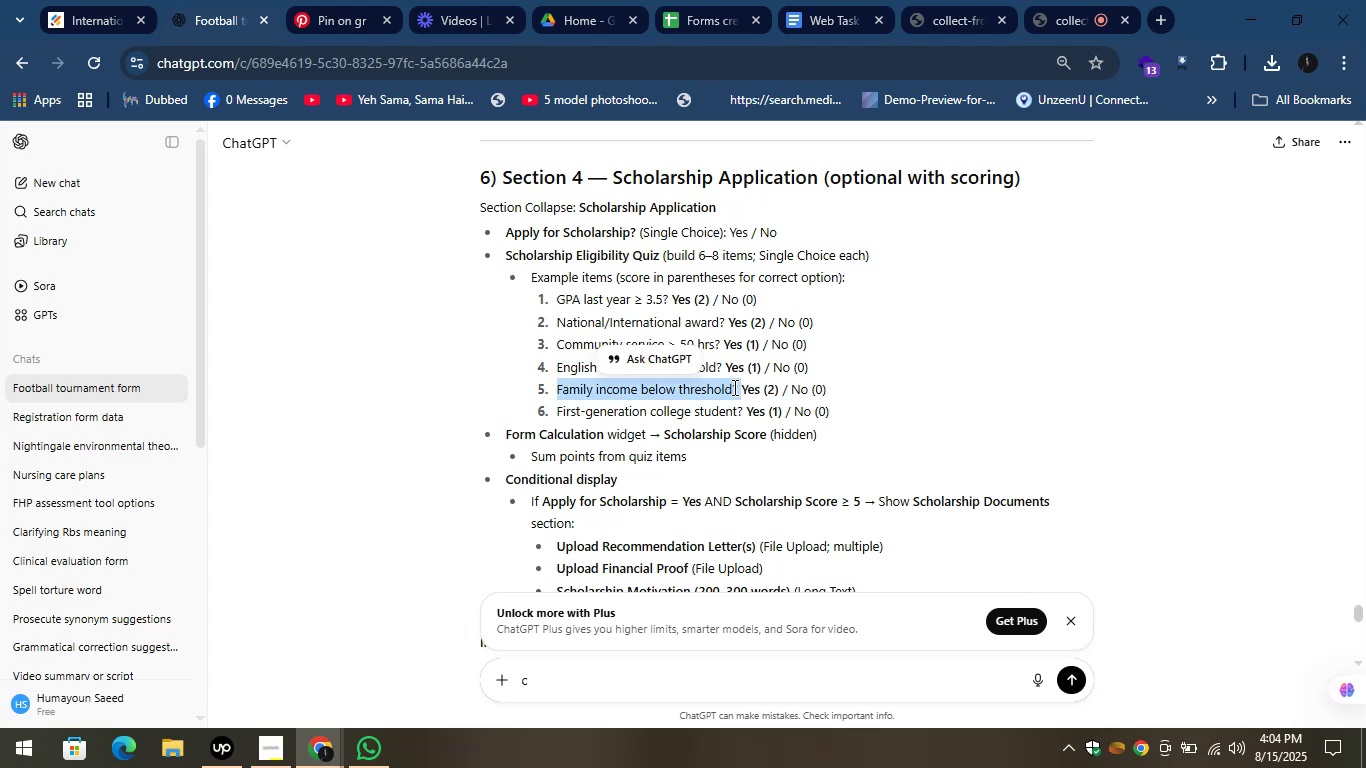 
left_click([72, 0])
 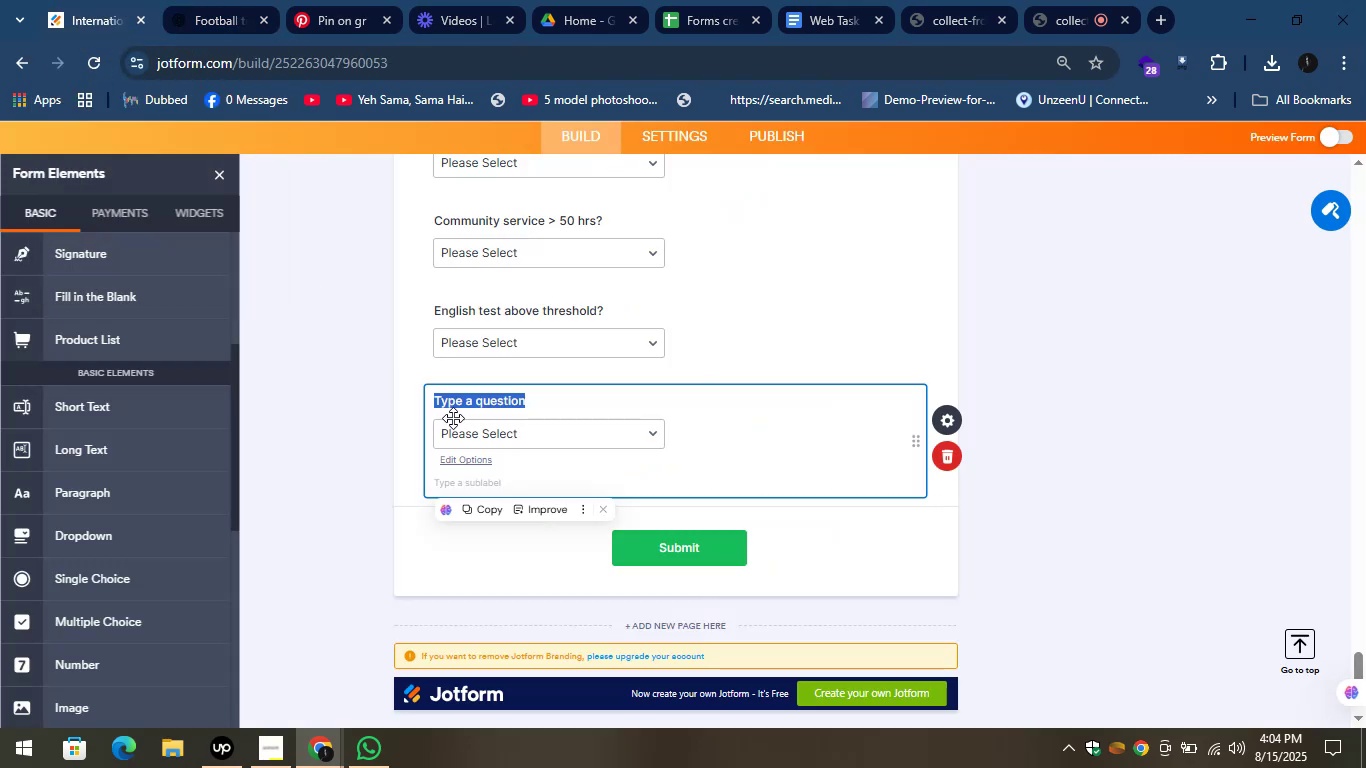 
key(Control+V)
 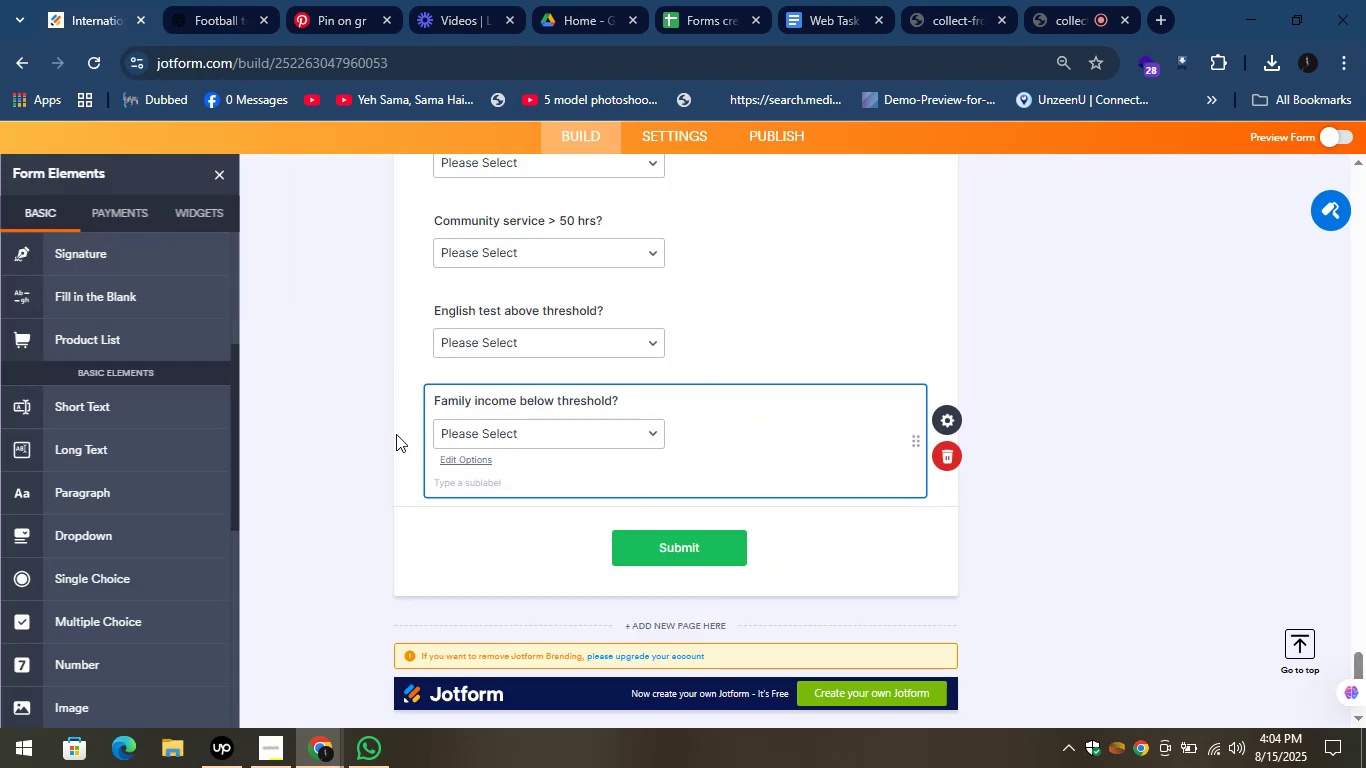 
wait(9.03)
 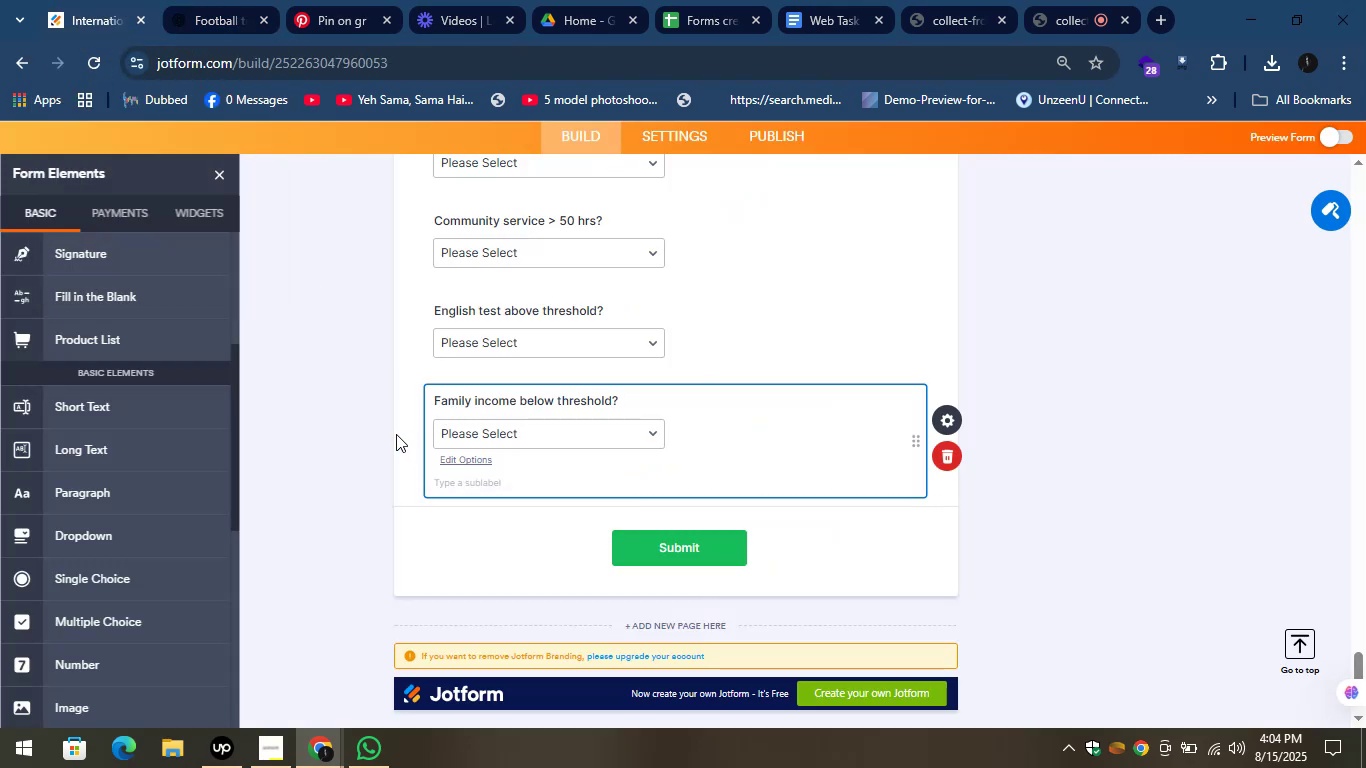 
left_click([474, 443])
 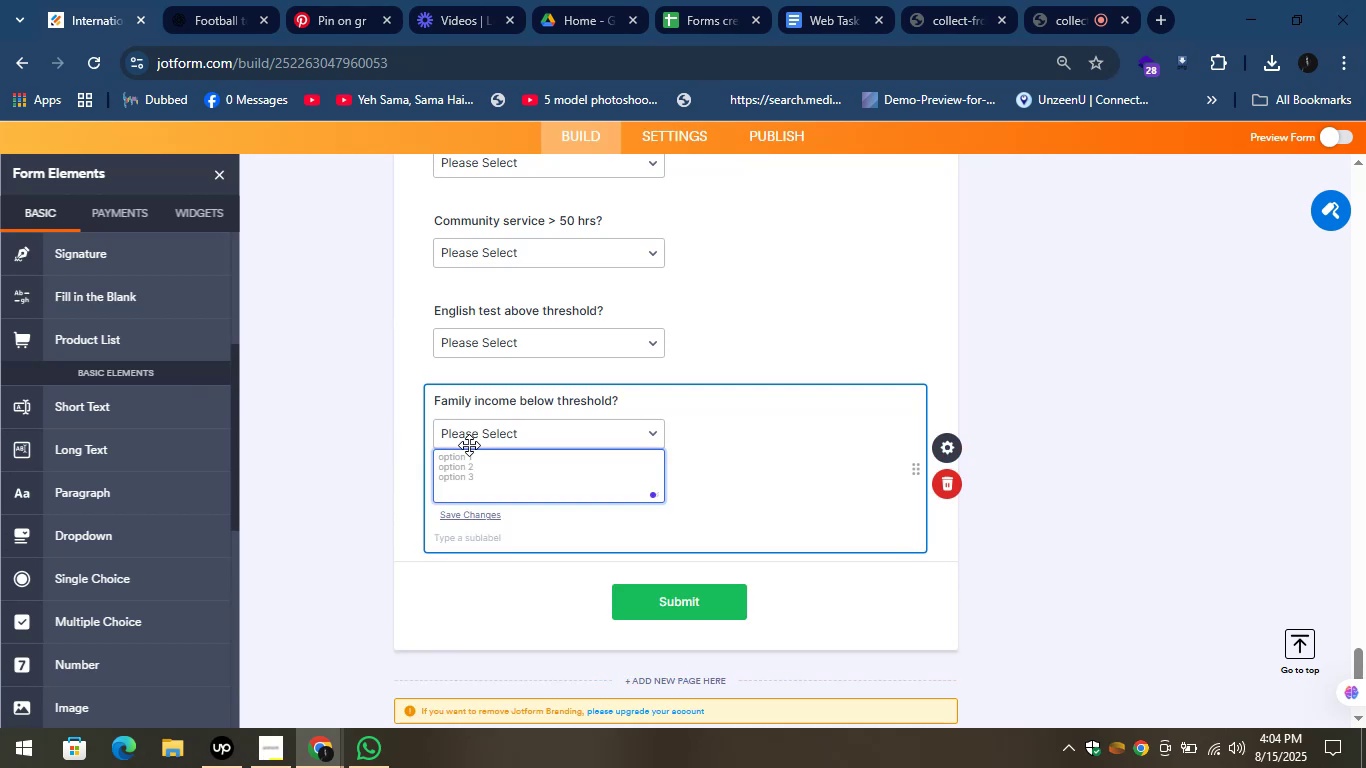 
type(Yes )
 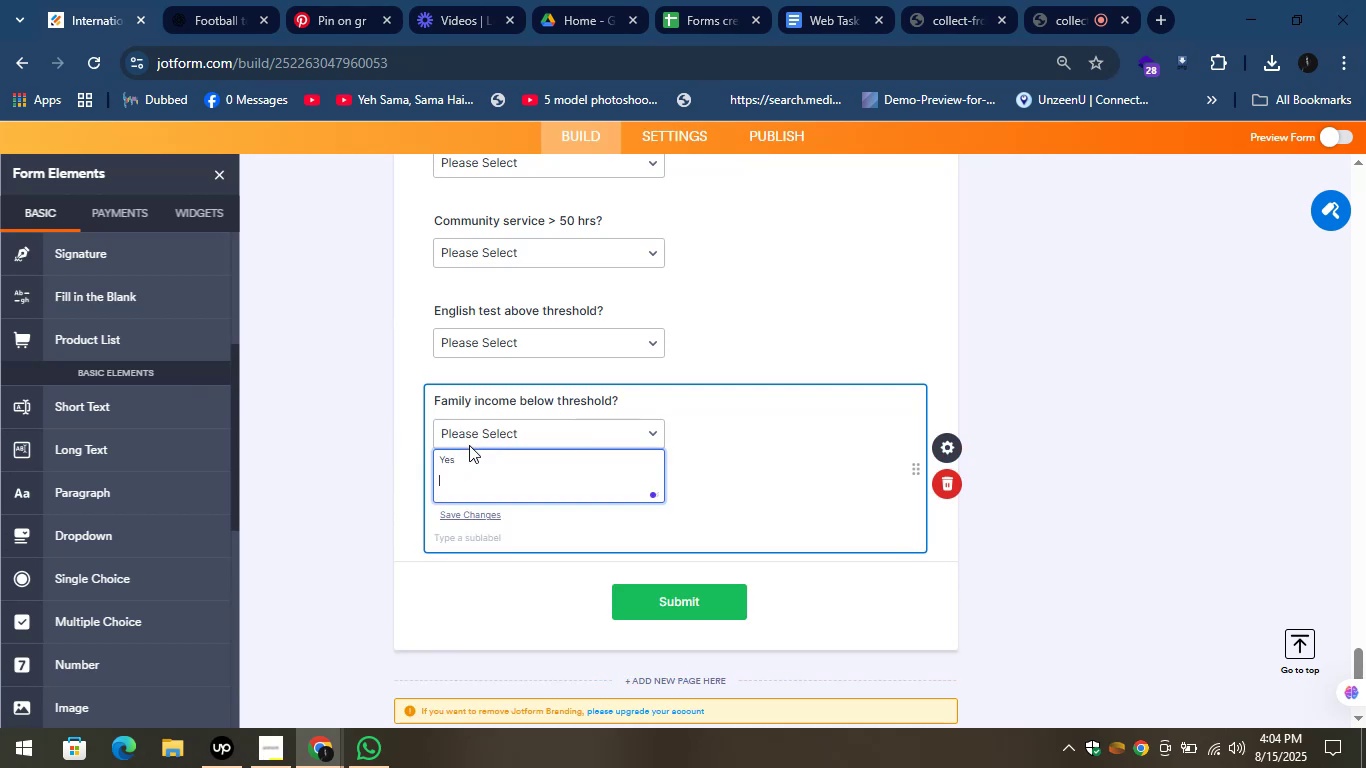 
hold_key(key=Enter, duration=0.49)
 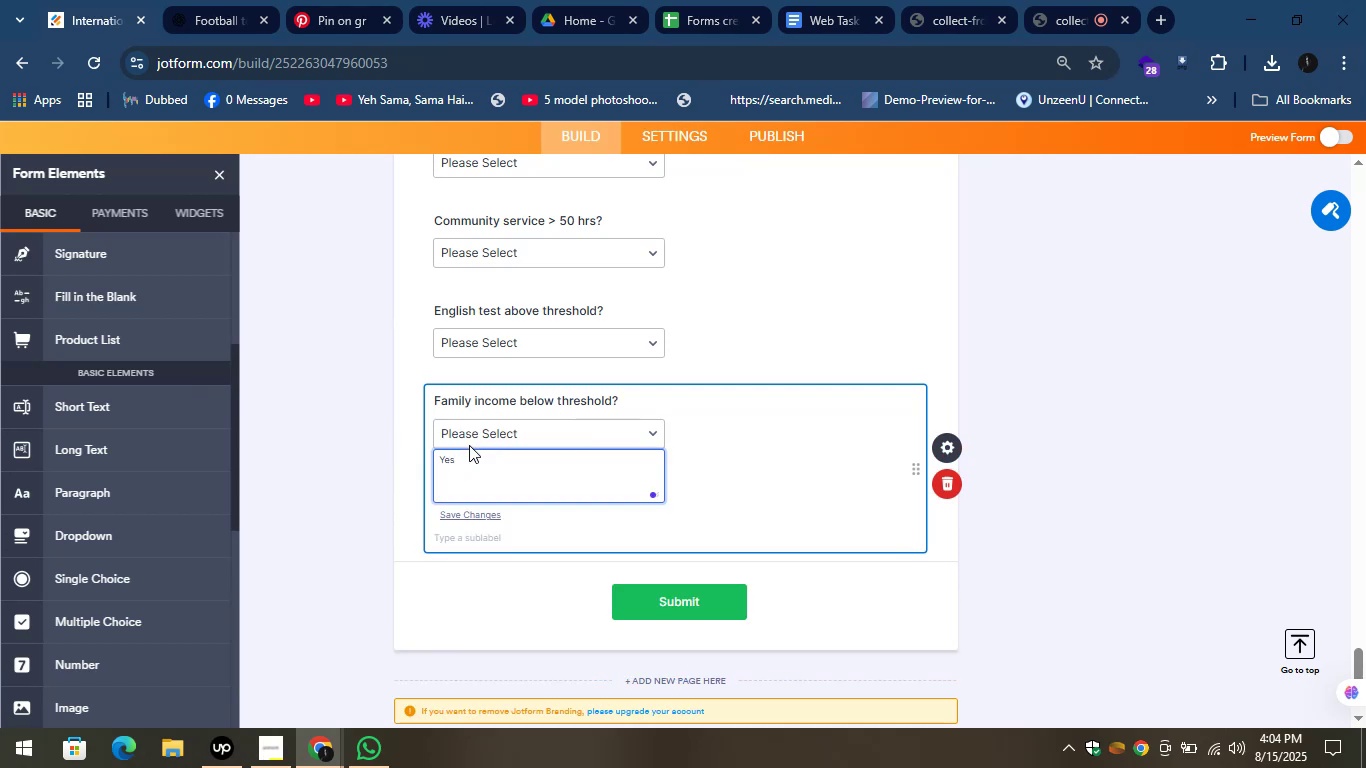 
key(Shift+Enter)
 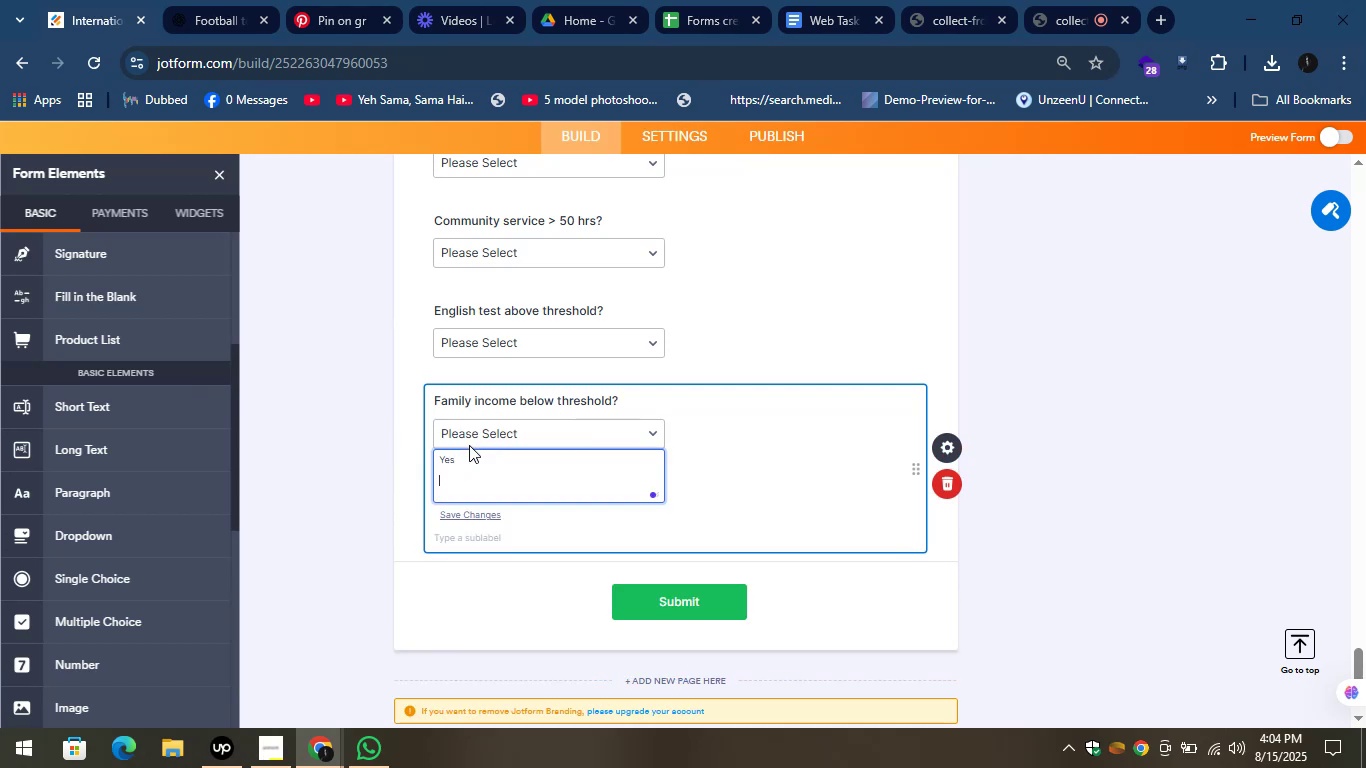 
key(CapsLock)
 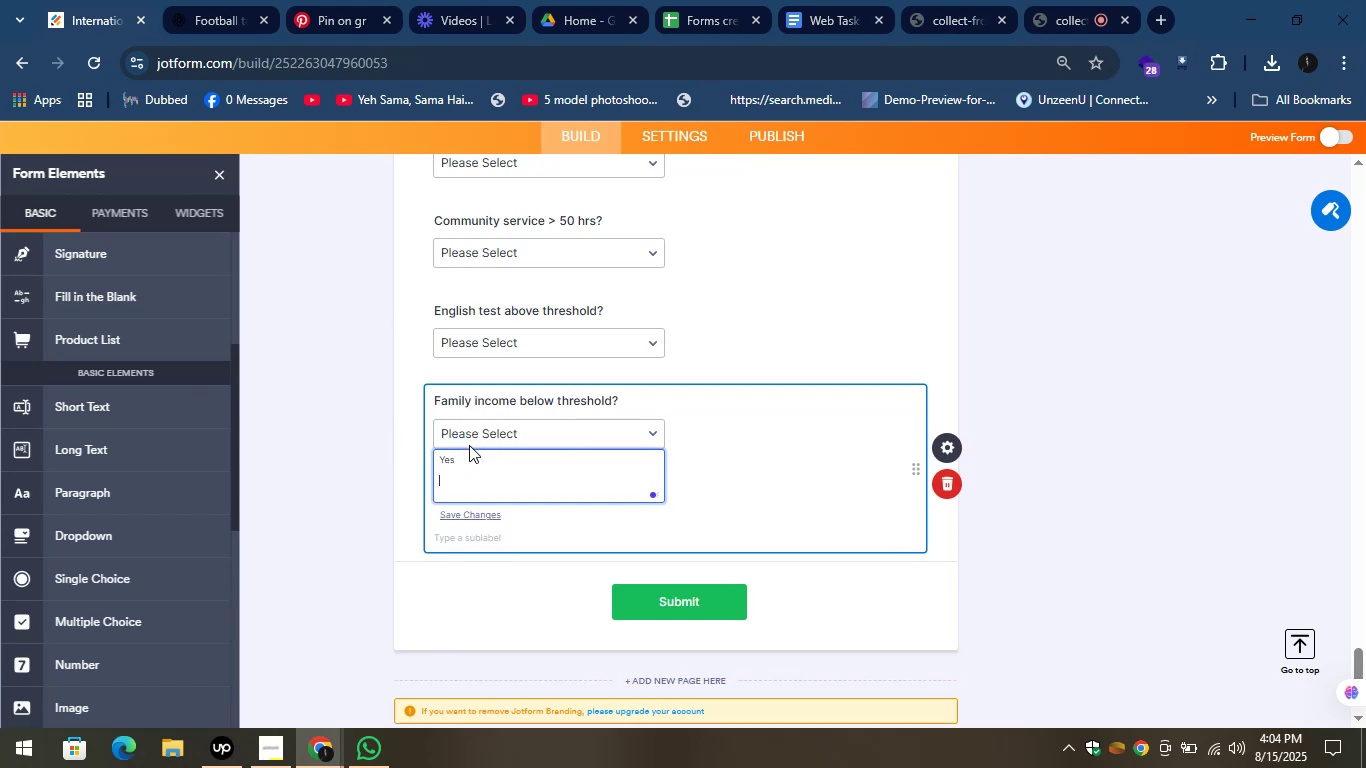 
key(CapsLock)
 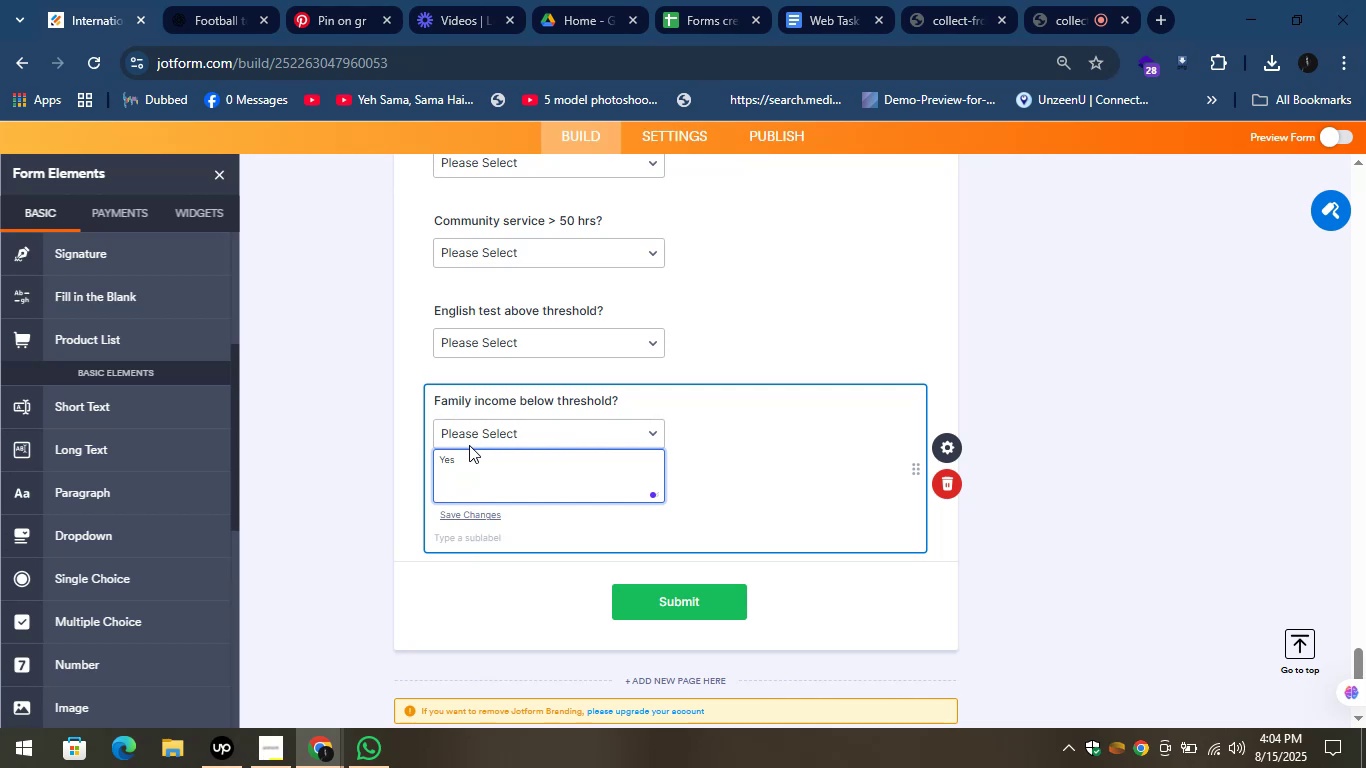 
key(N)
 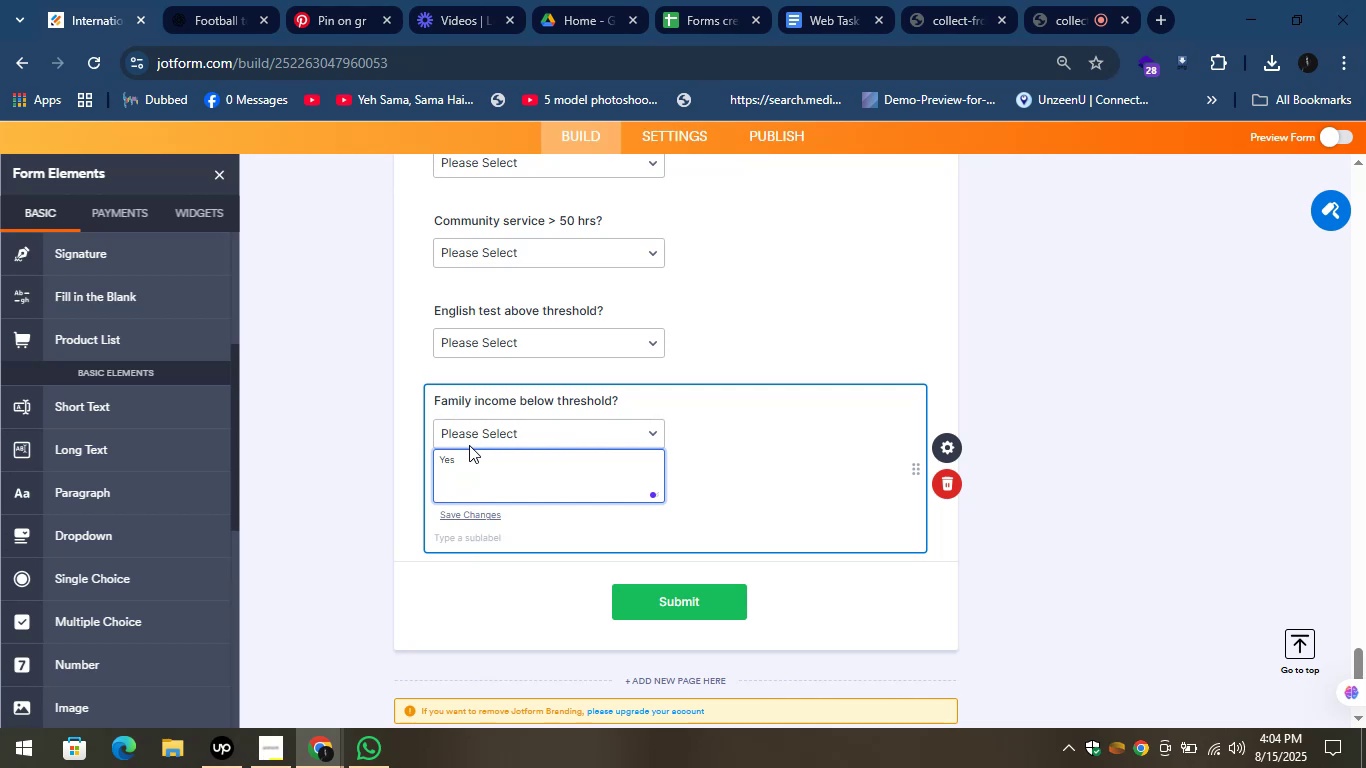 
key(CapsLock)
 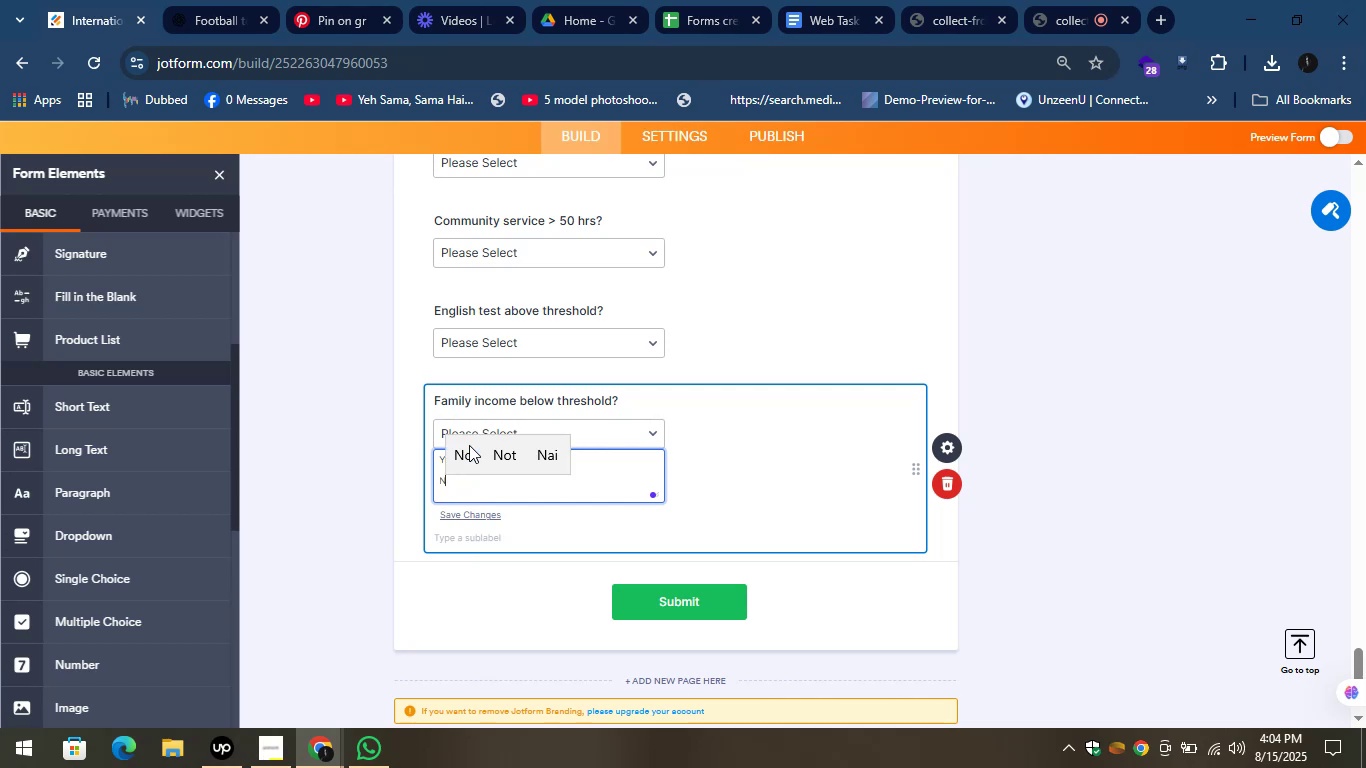 
key(O)
 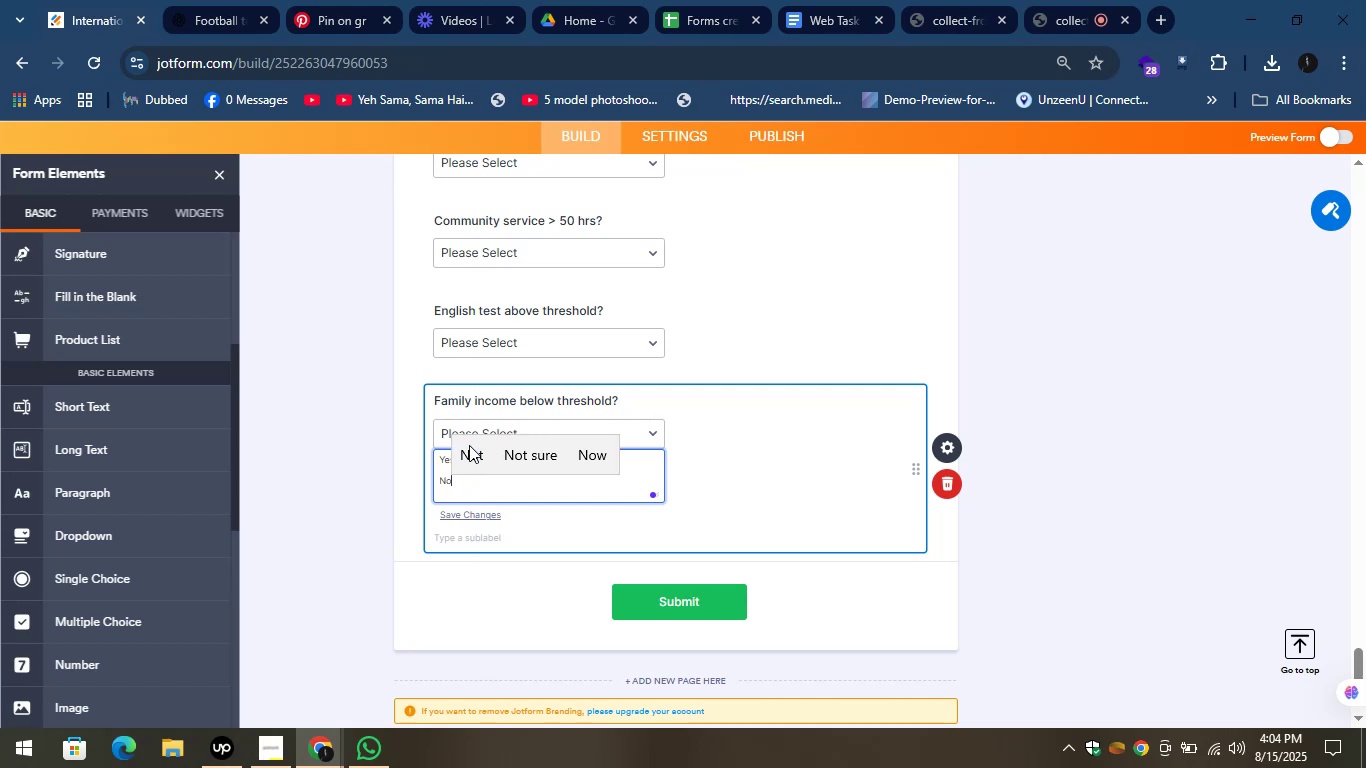 
left_click([370, 436])
 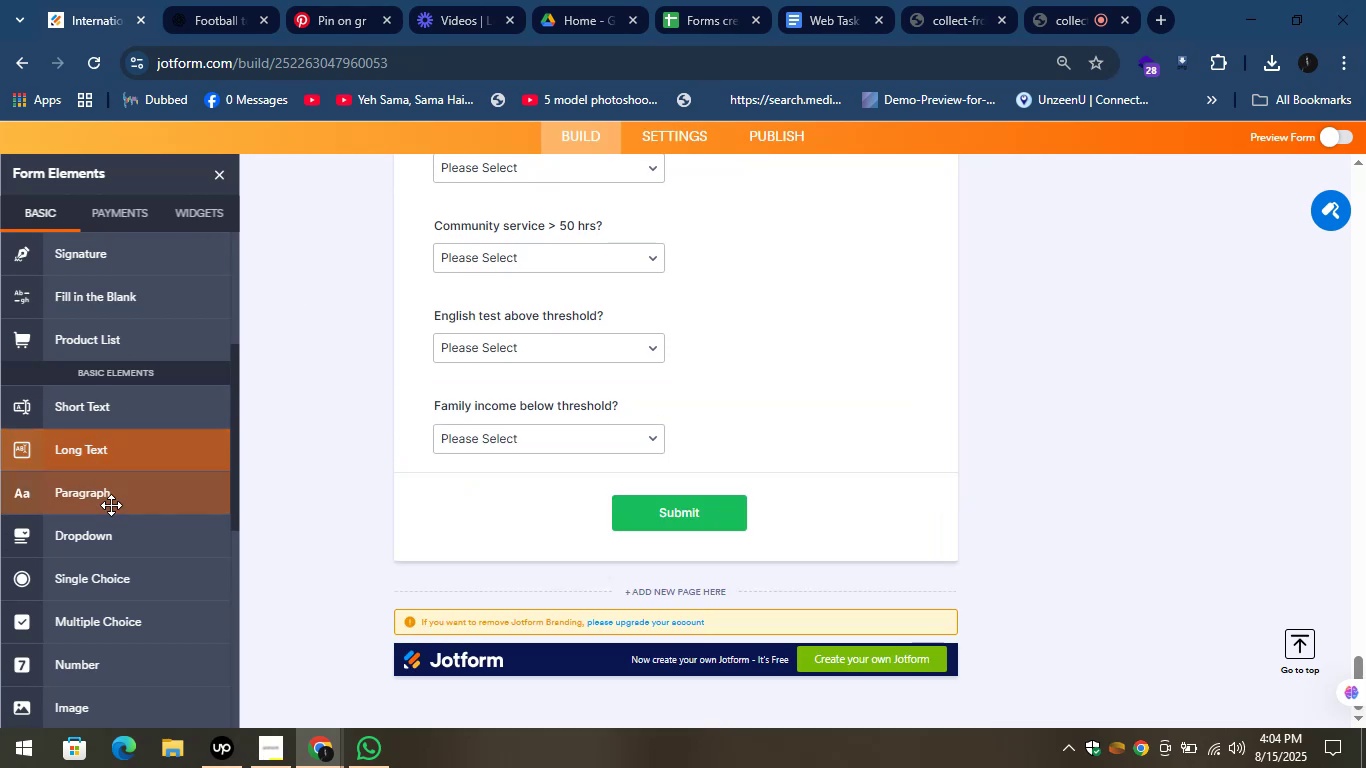 
left_click_drag(start_coordinate=[90, 539], to_coordinate=[525, 488])
 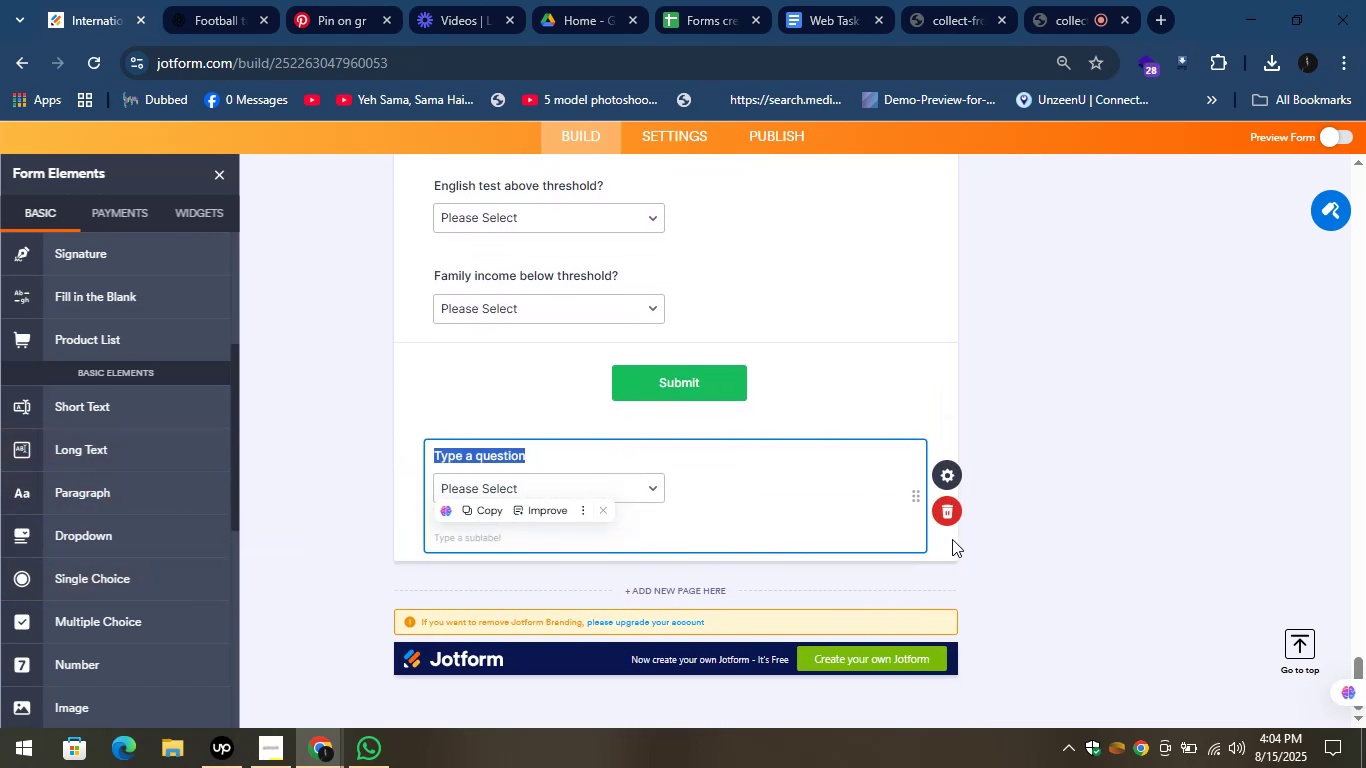 
left_click([945, 514])
 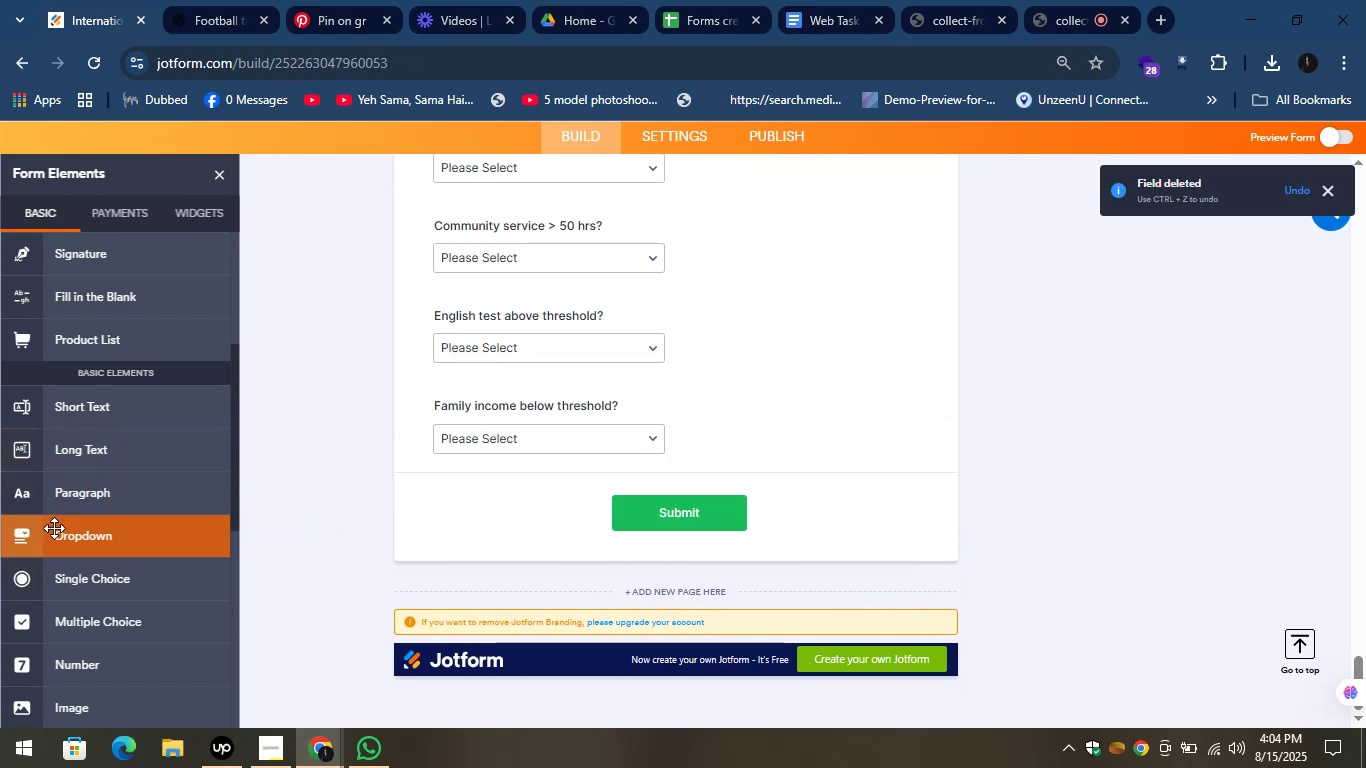 
left_click_drag(start_coordinate=[61, 535], to_coordinate=[485, 429])
 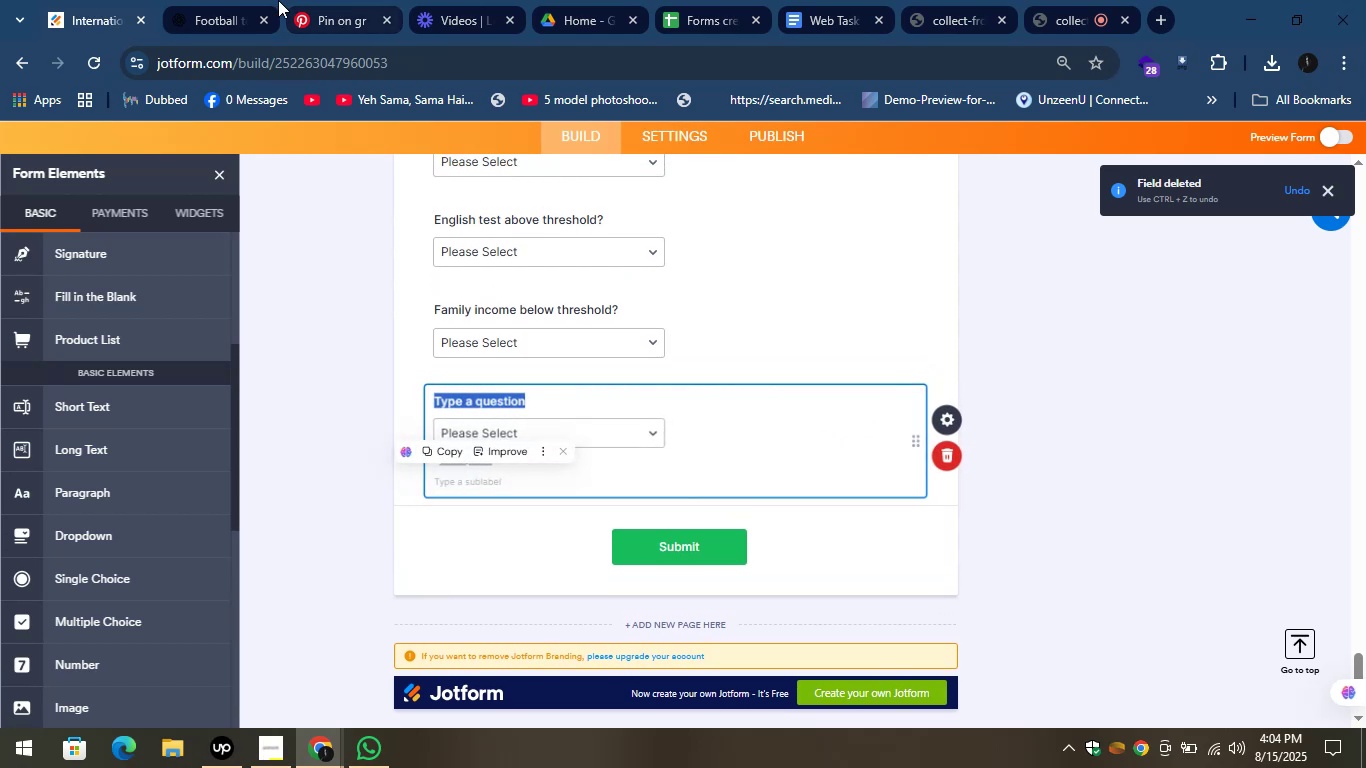 
left_click([205, 0])
 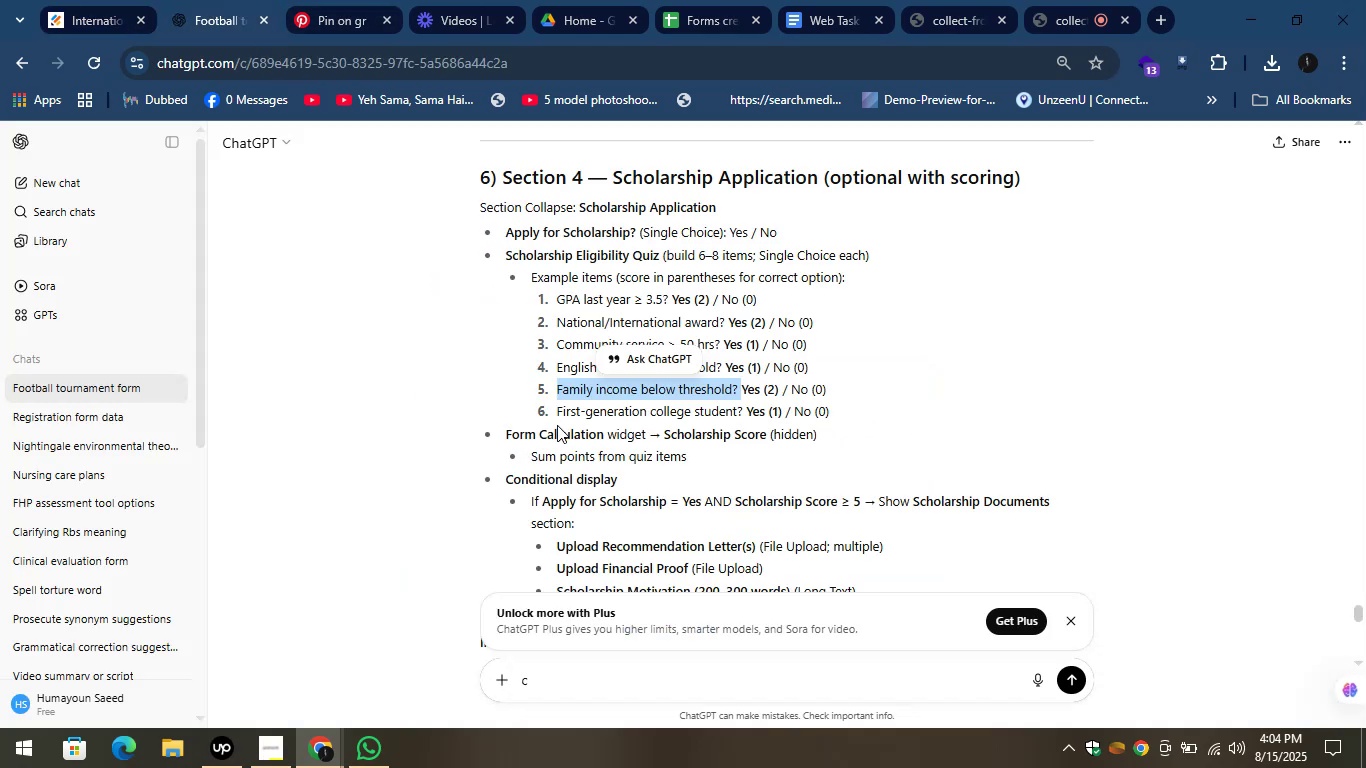 
left_click_drag(start_coordinate=[550, 416], to_coordinate=[744, 413])
 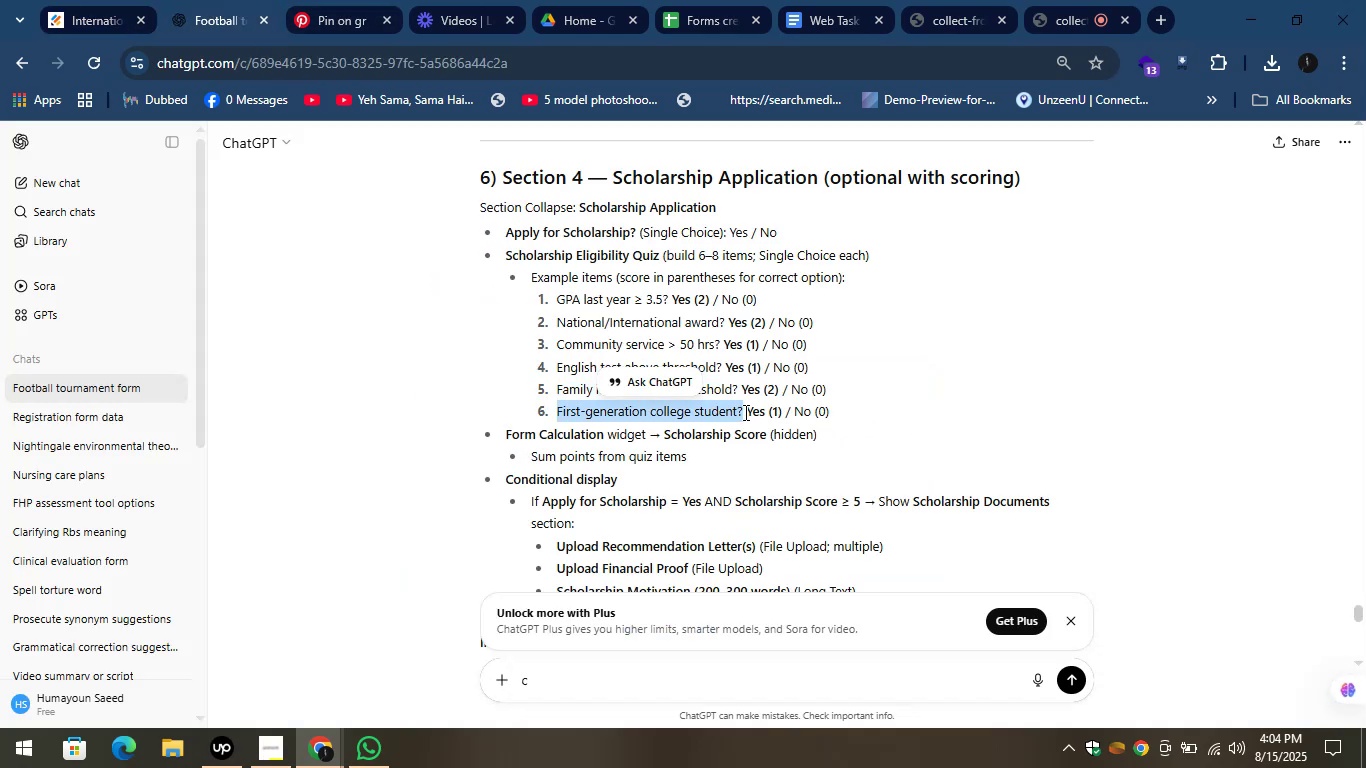 
key(Control+C)
 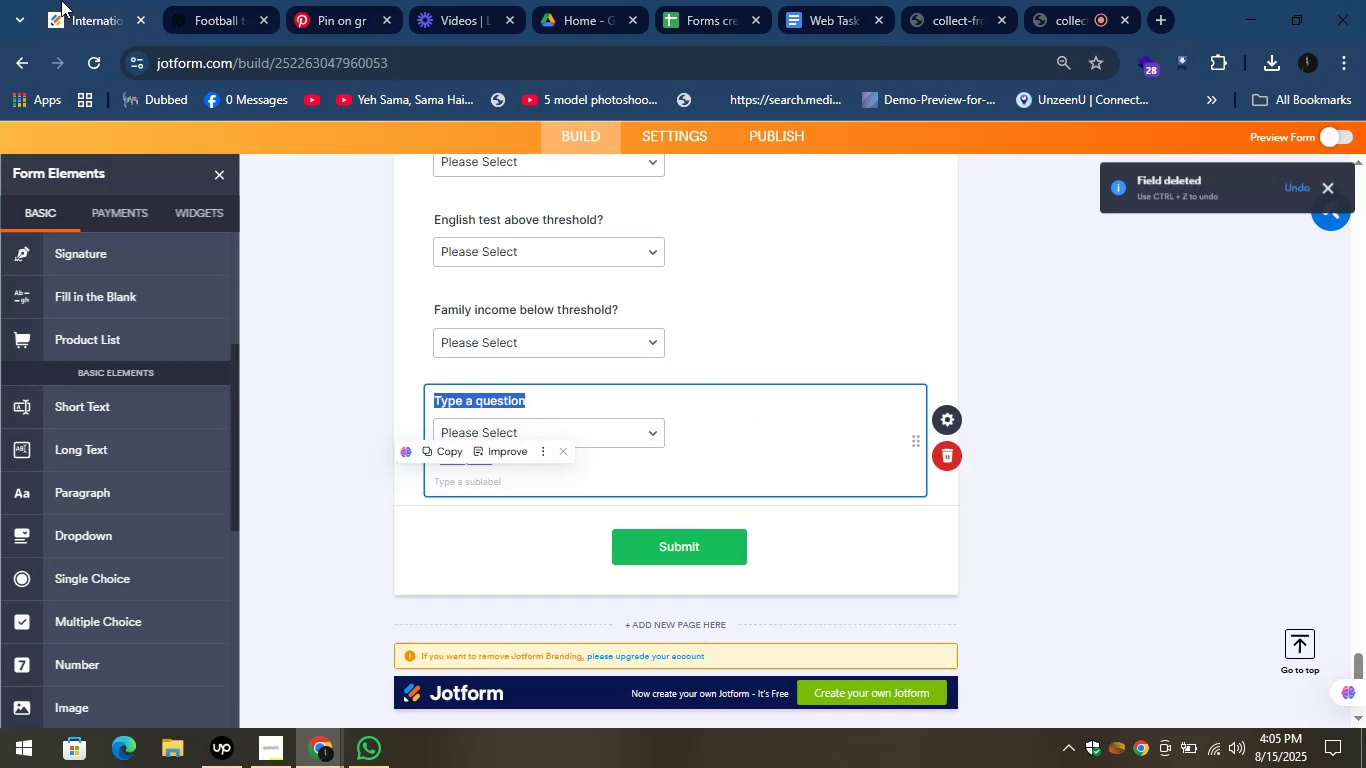 
key(Control+V)
 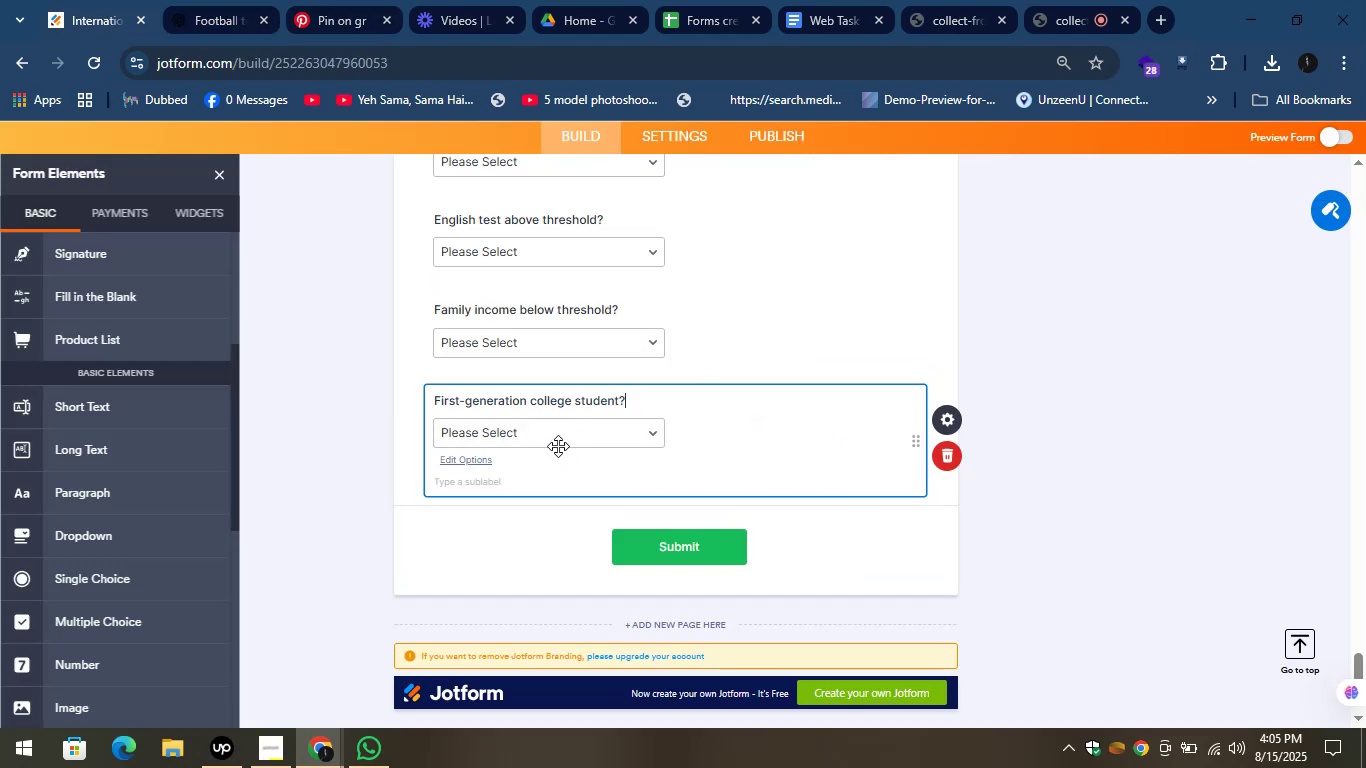 
left_click([556, 442])
 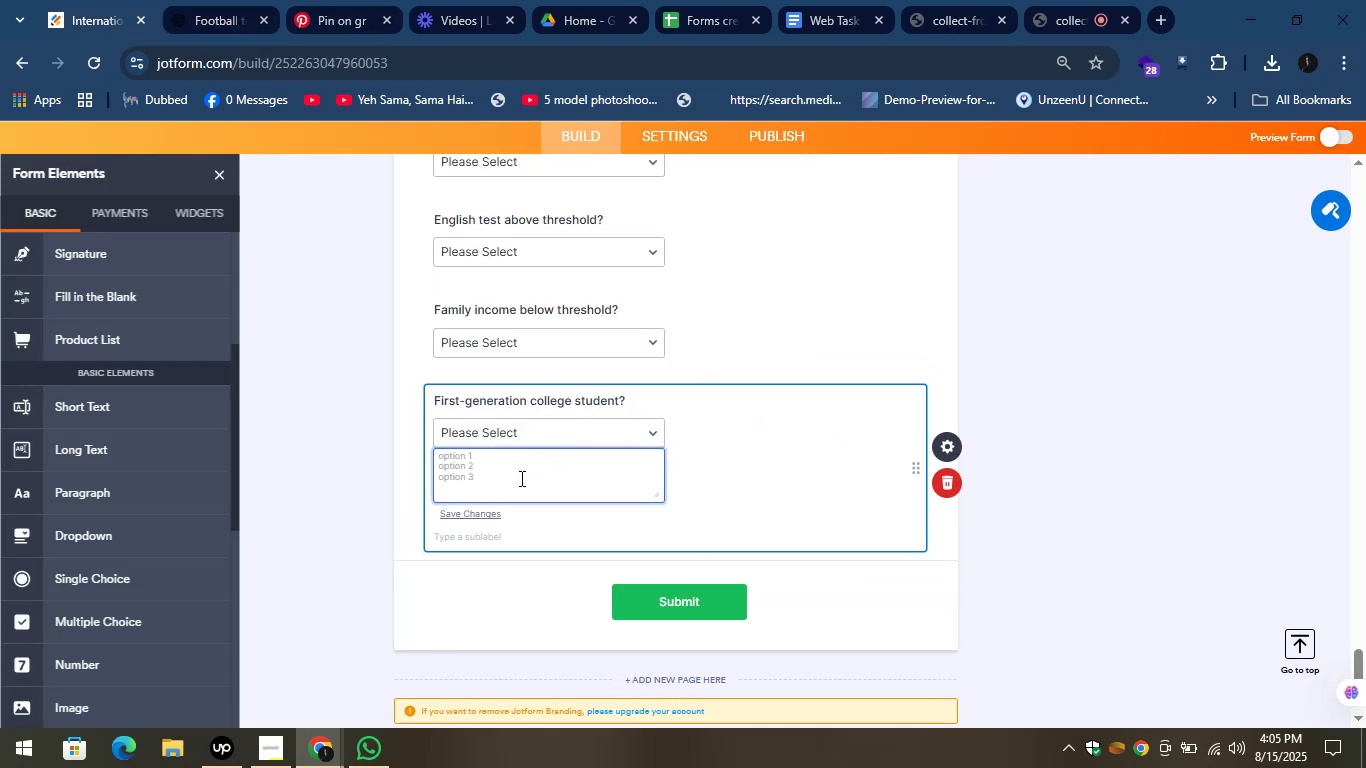 
type(Yes )
 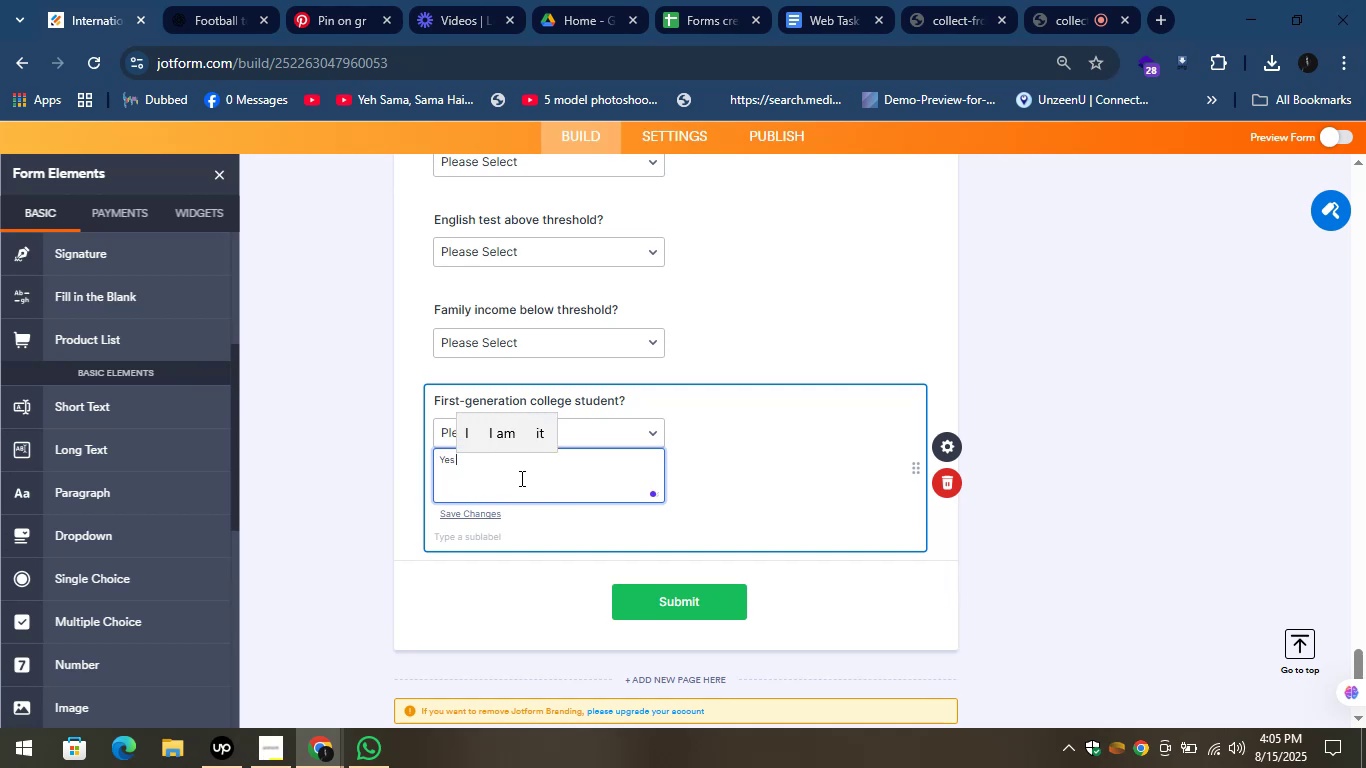 
key(Shift+Enter)
 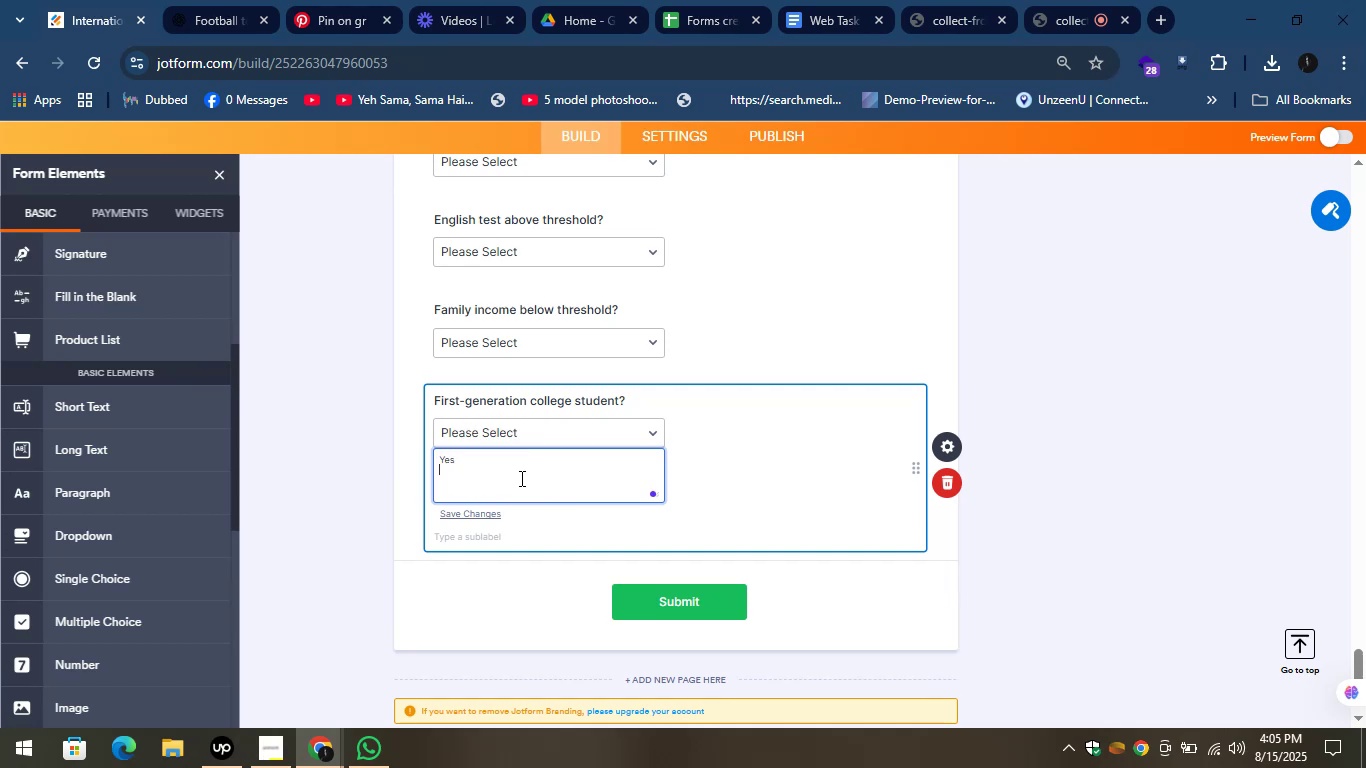 
key(Shift+Enter)
 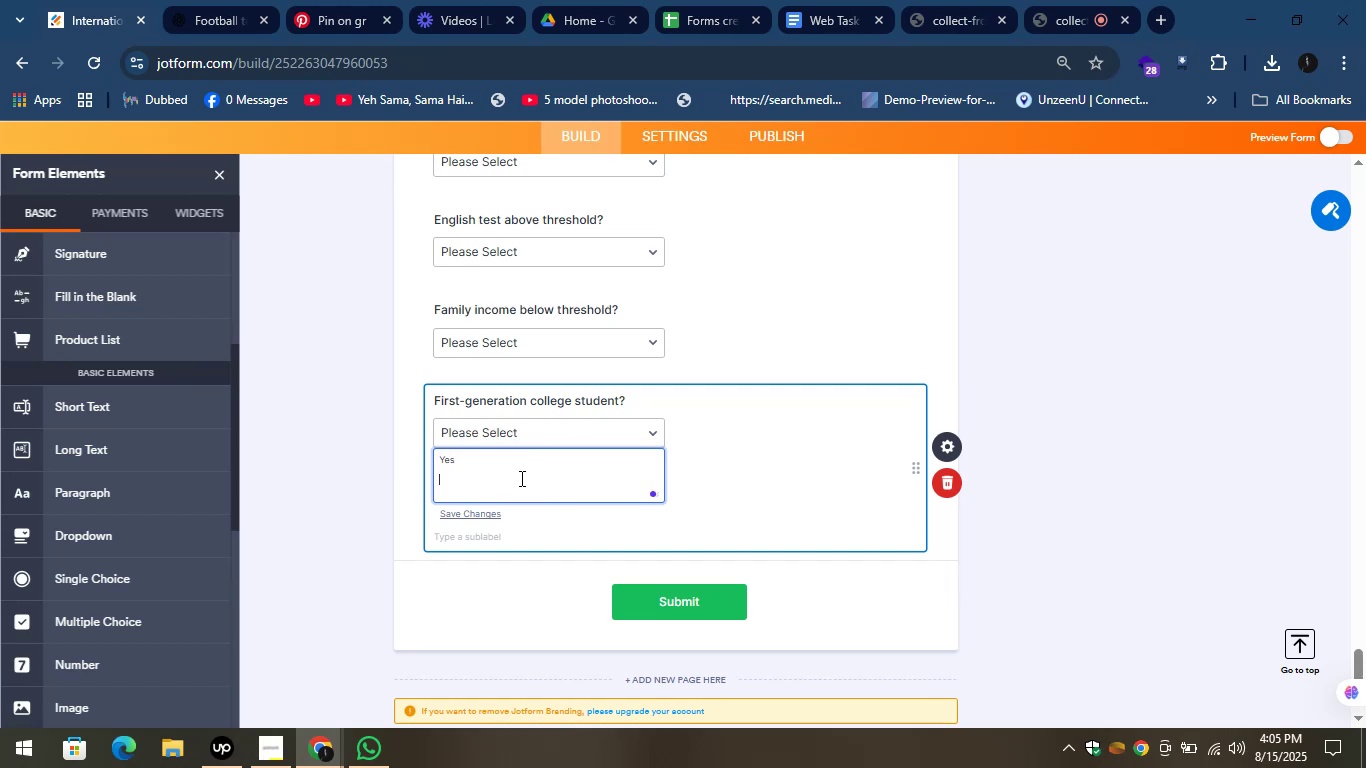 
key(CapsLock)
 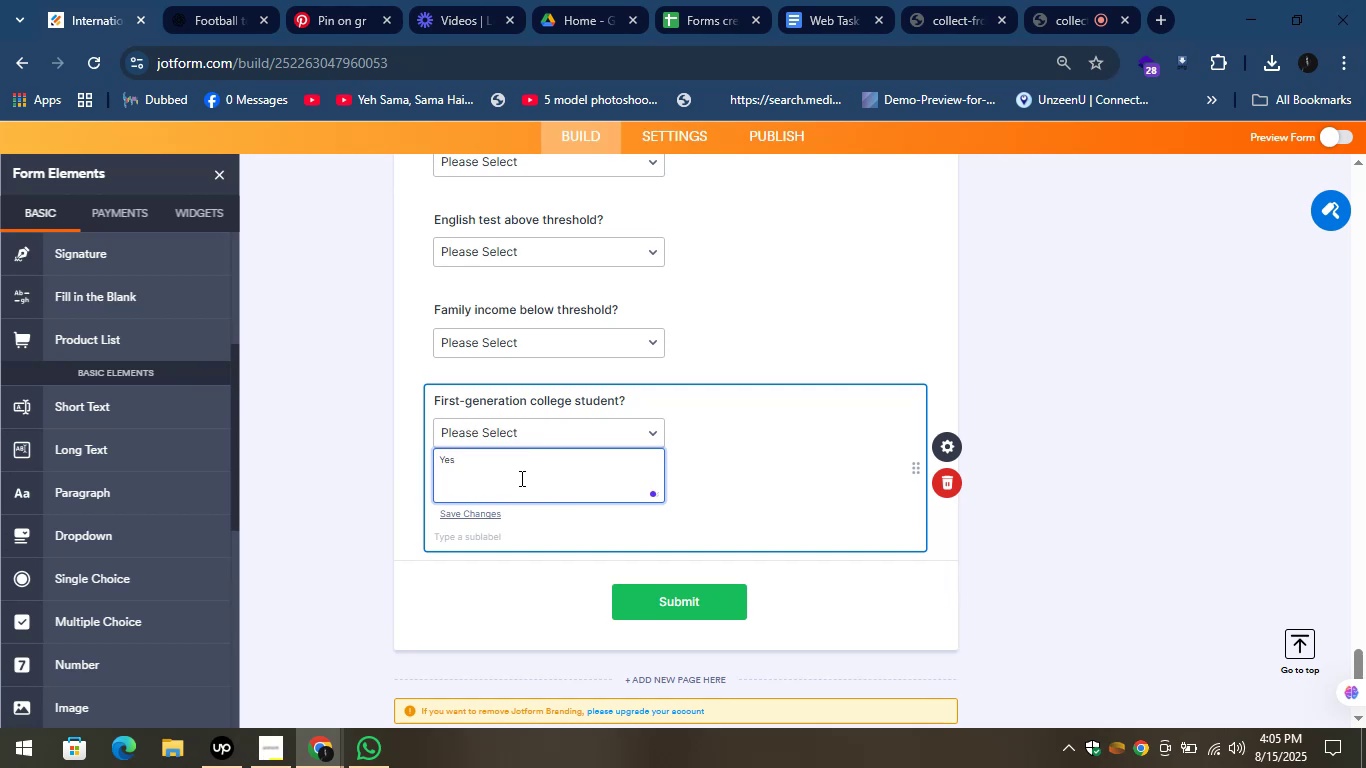 
key(N)
 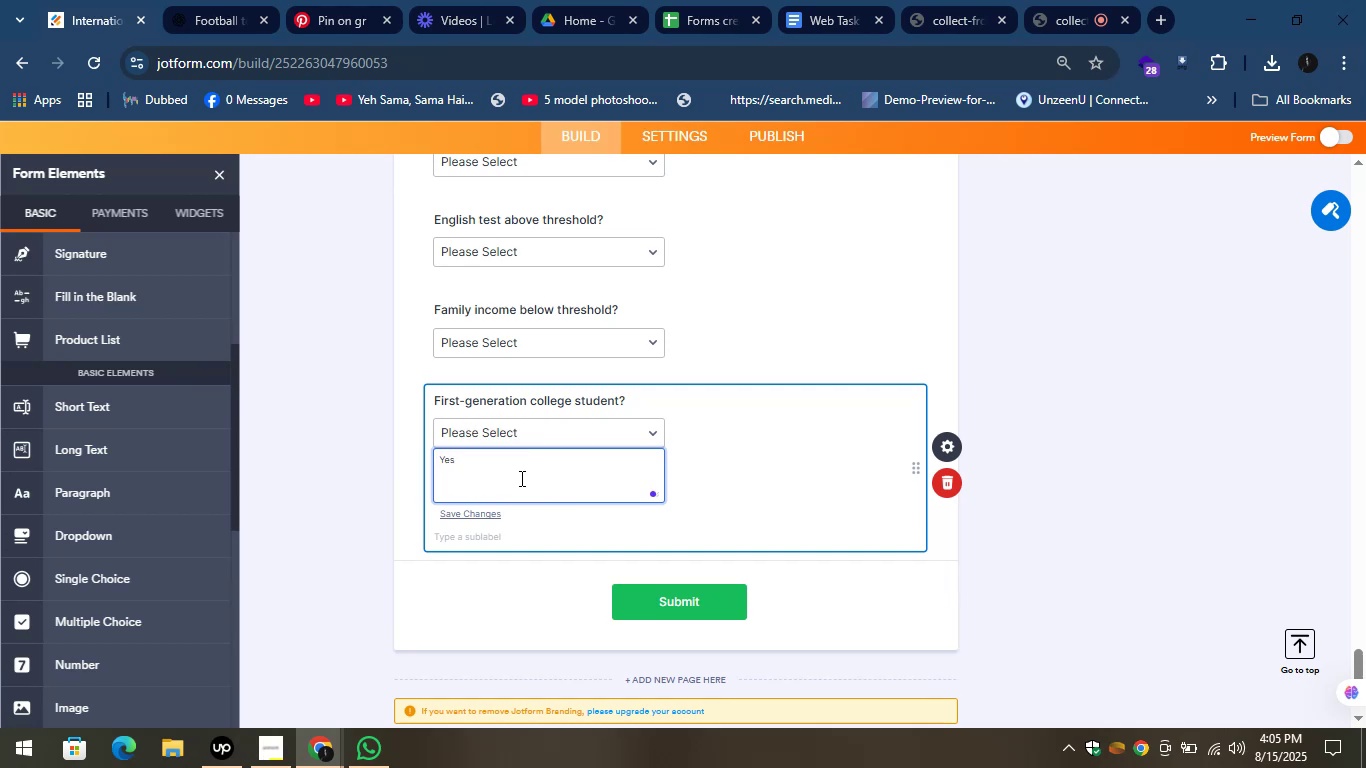 
key(CapsLock)
 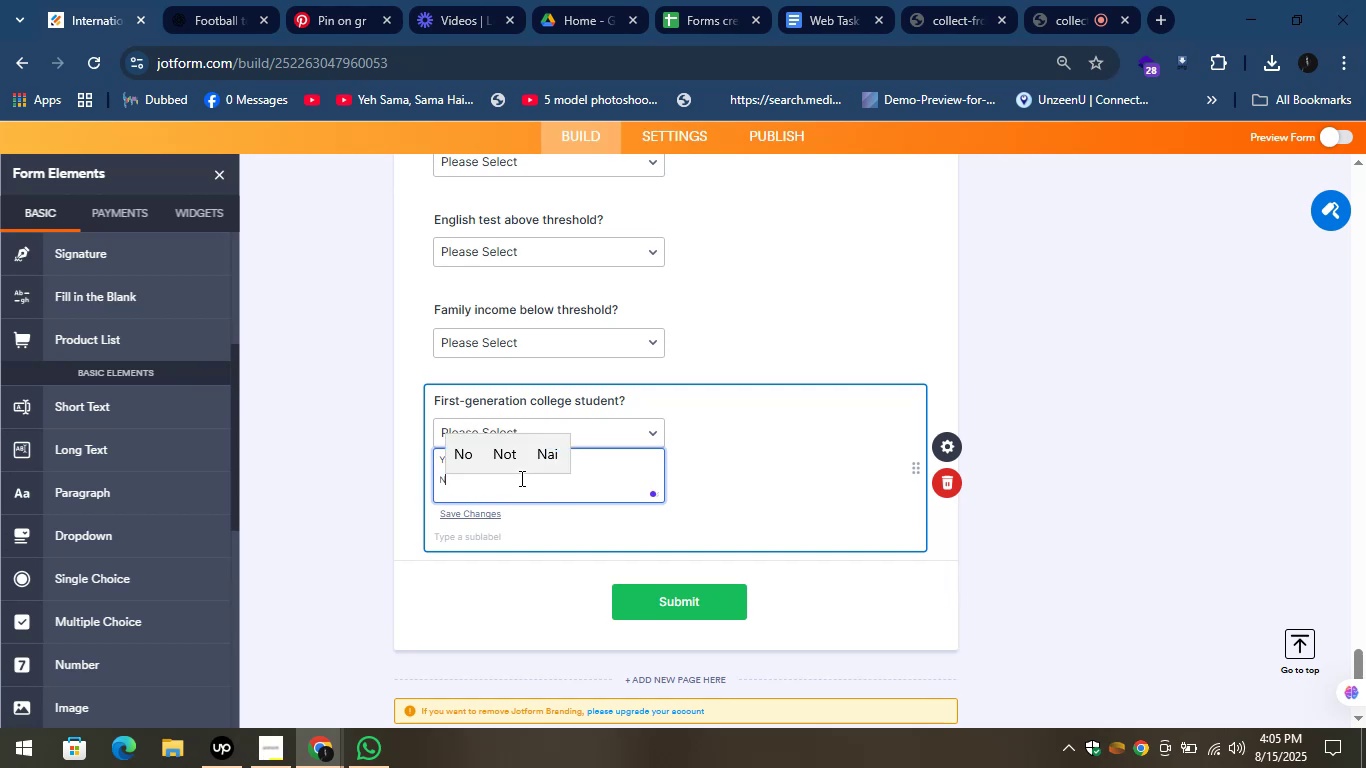 
key(O)
 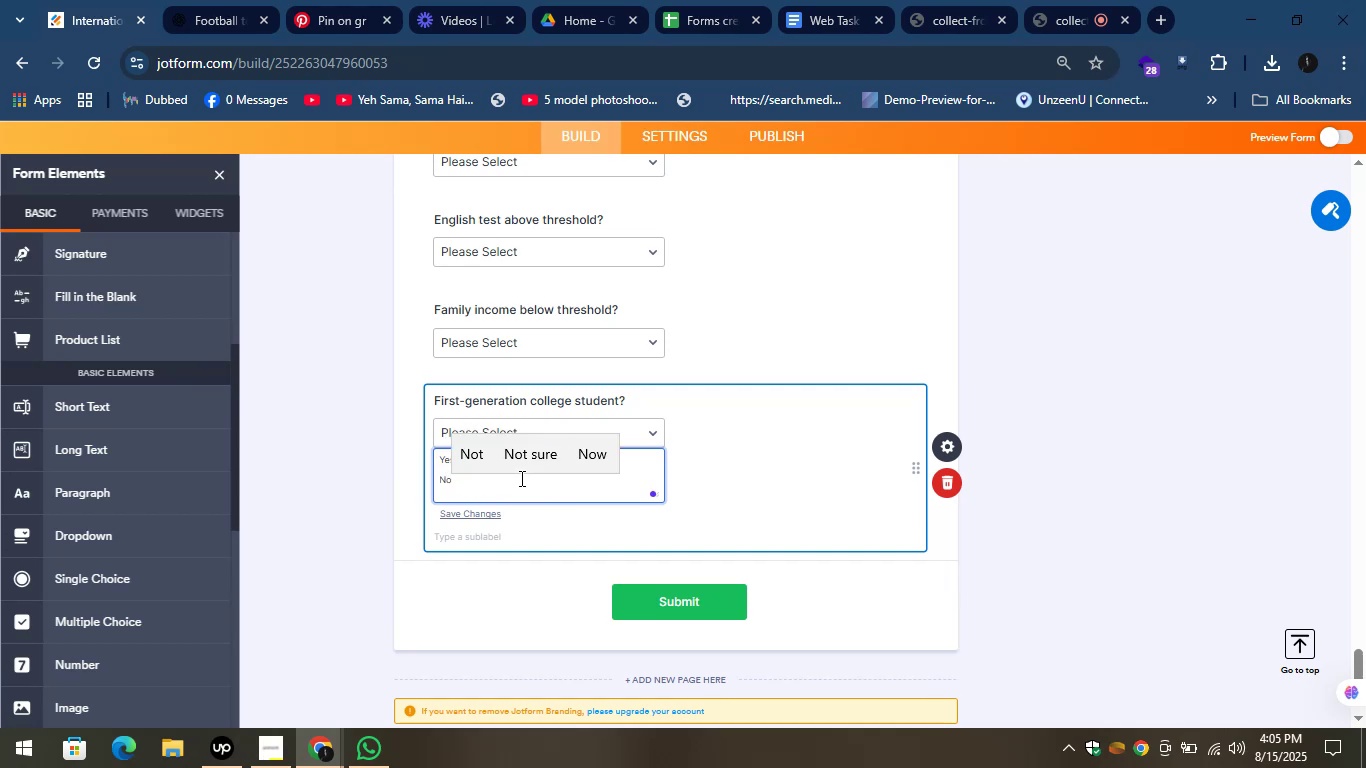 
left_click([292, 543])
 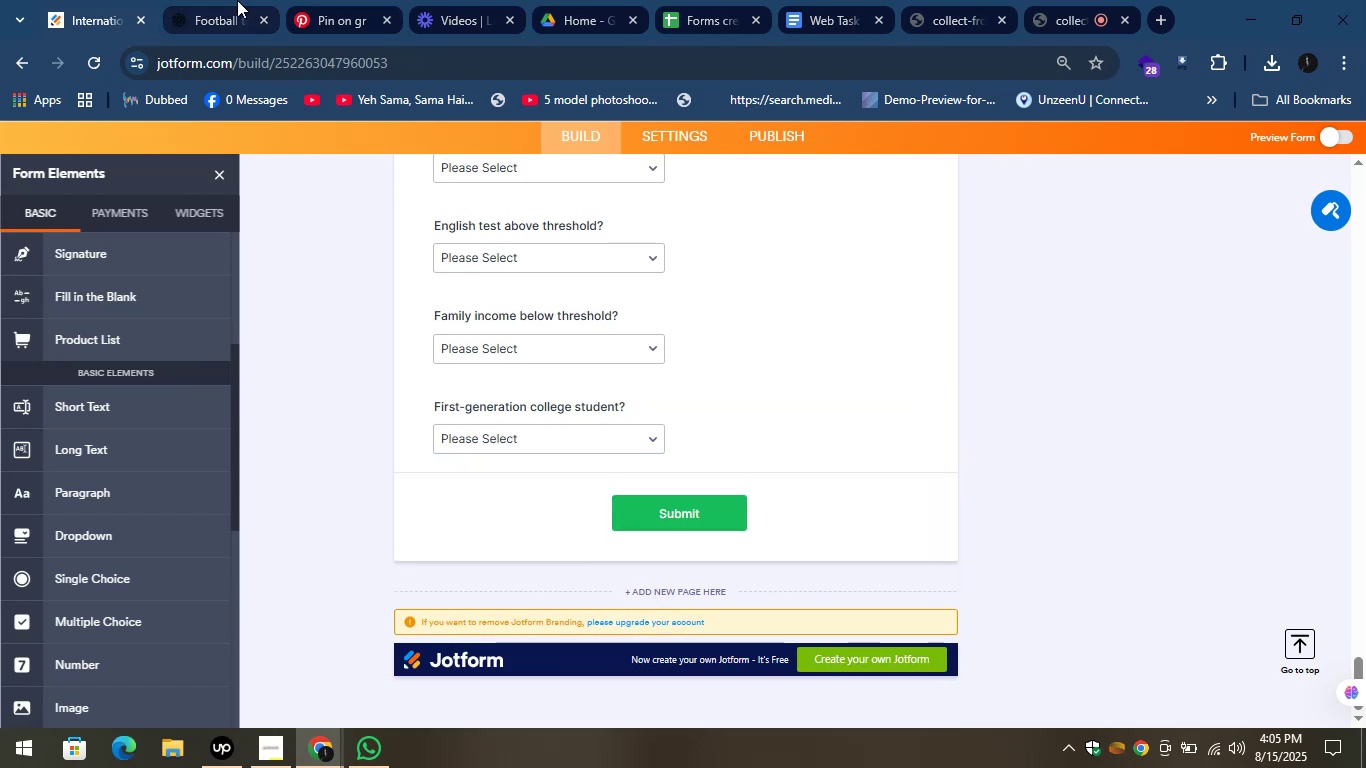 
left_click([117, 0])
 